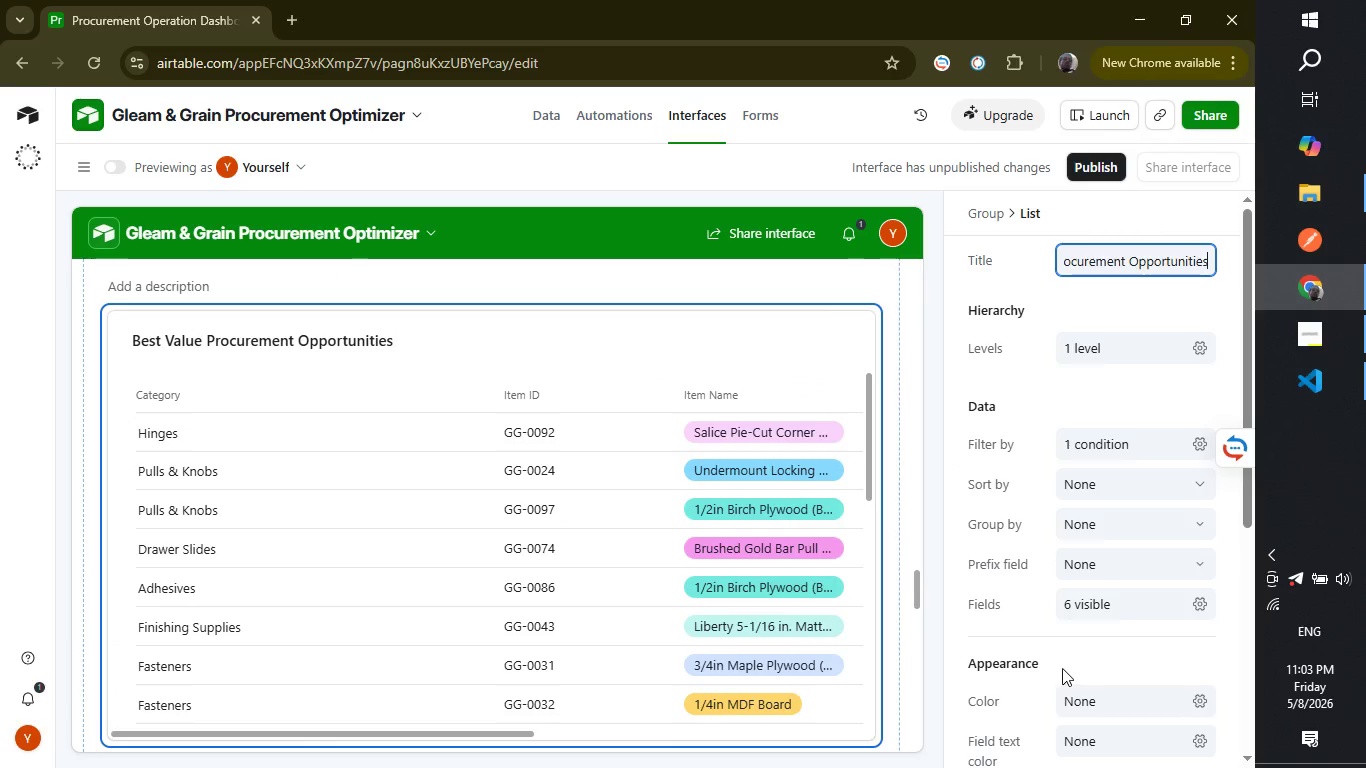 
wait(7.3)
 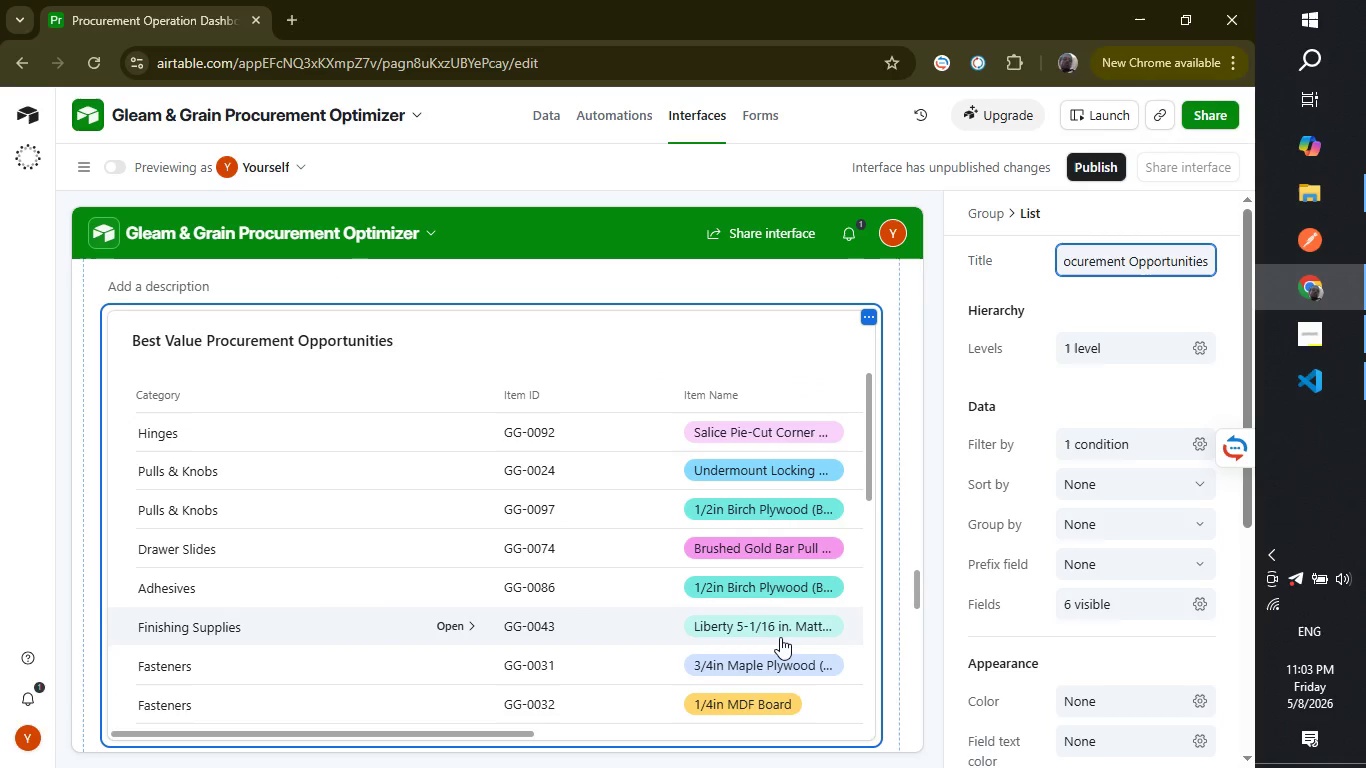 
left_click([1123, 607])
 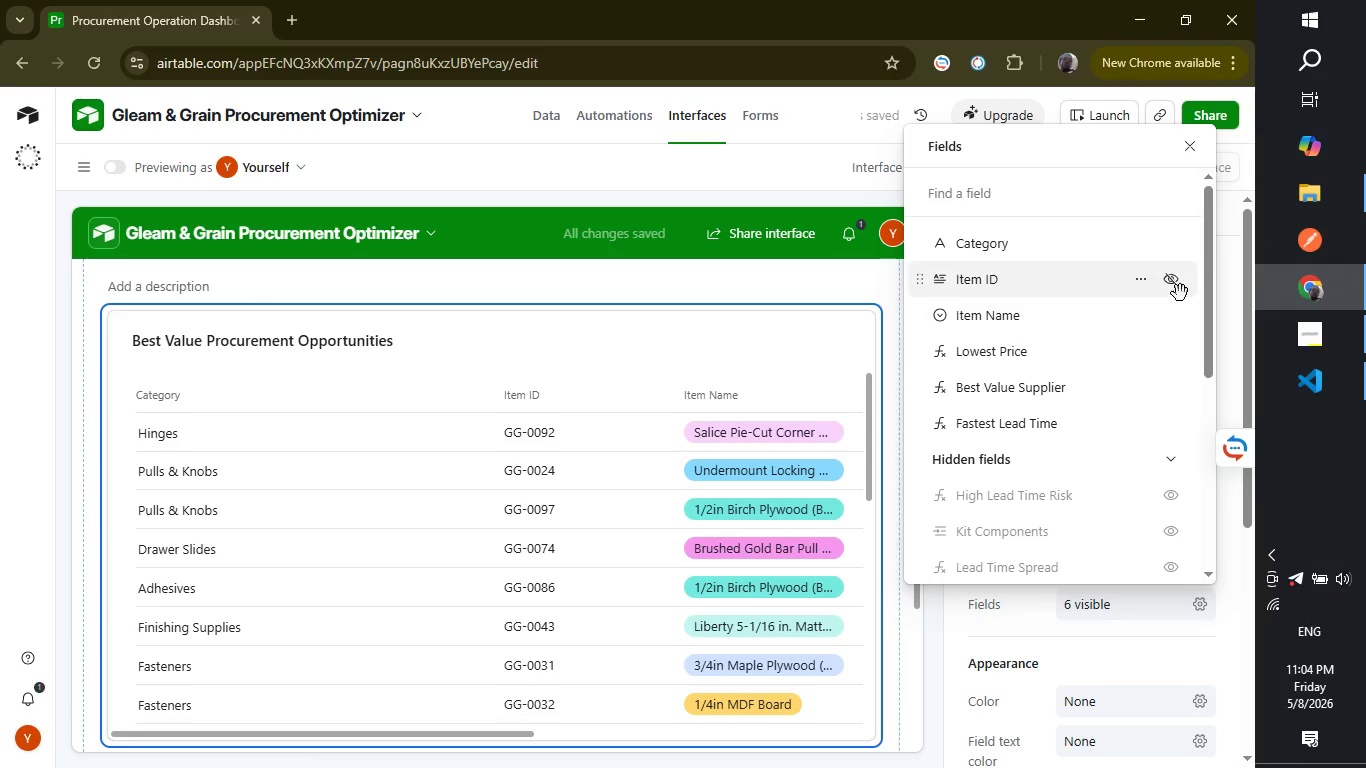 
left_click([1171, 280])
 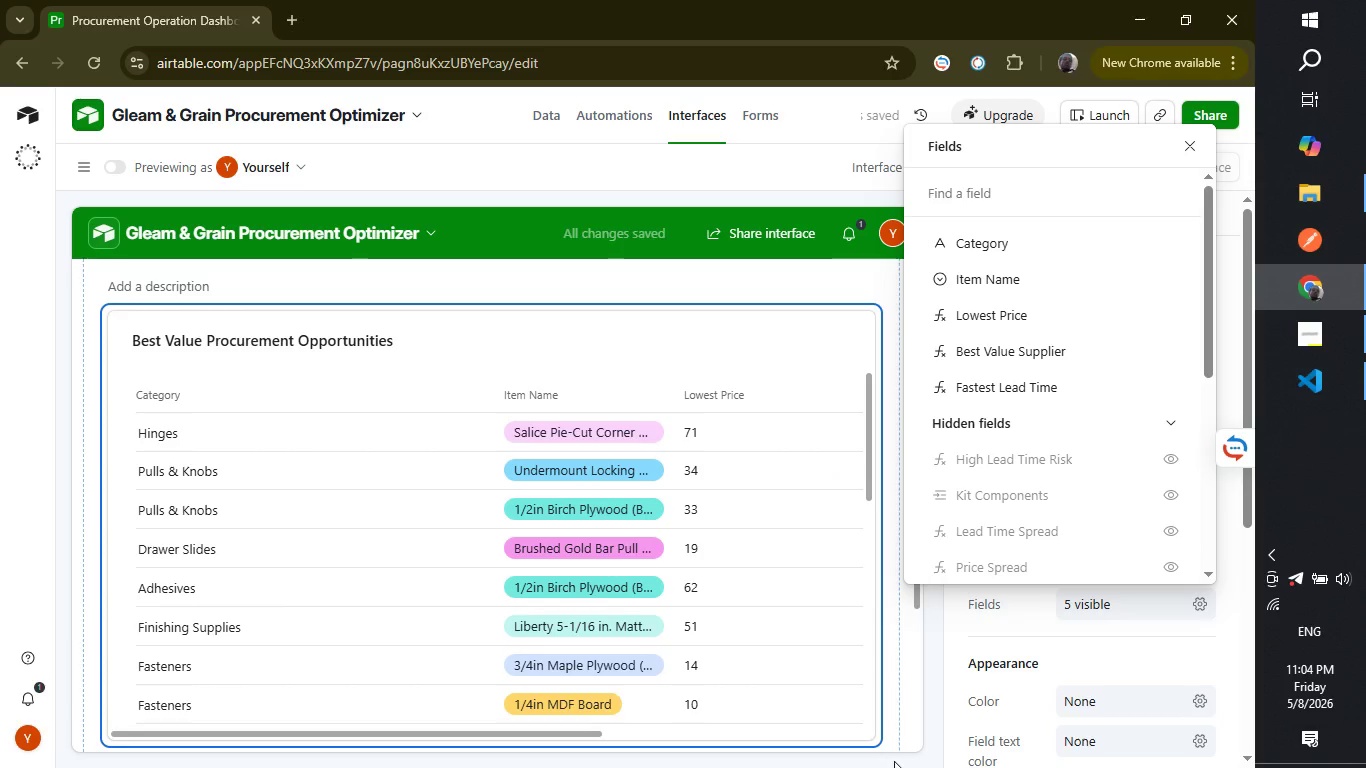 
wait(5.28)
 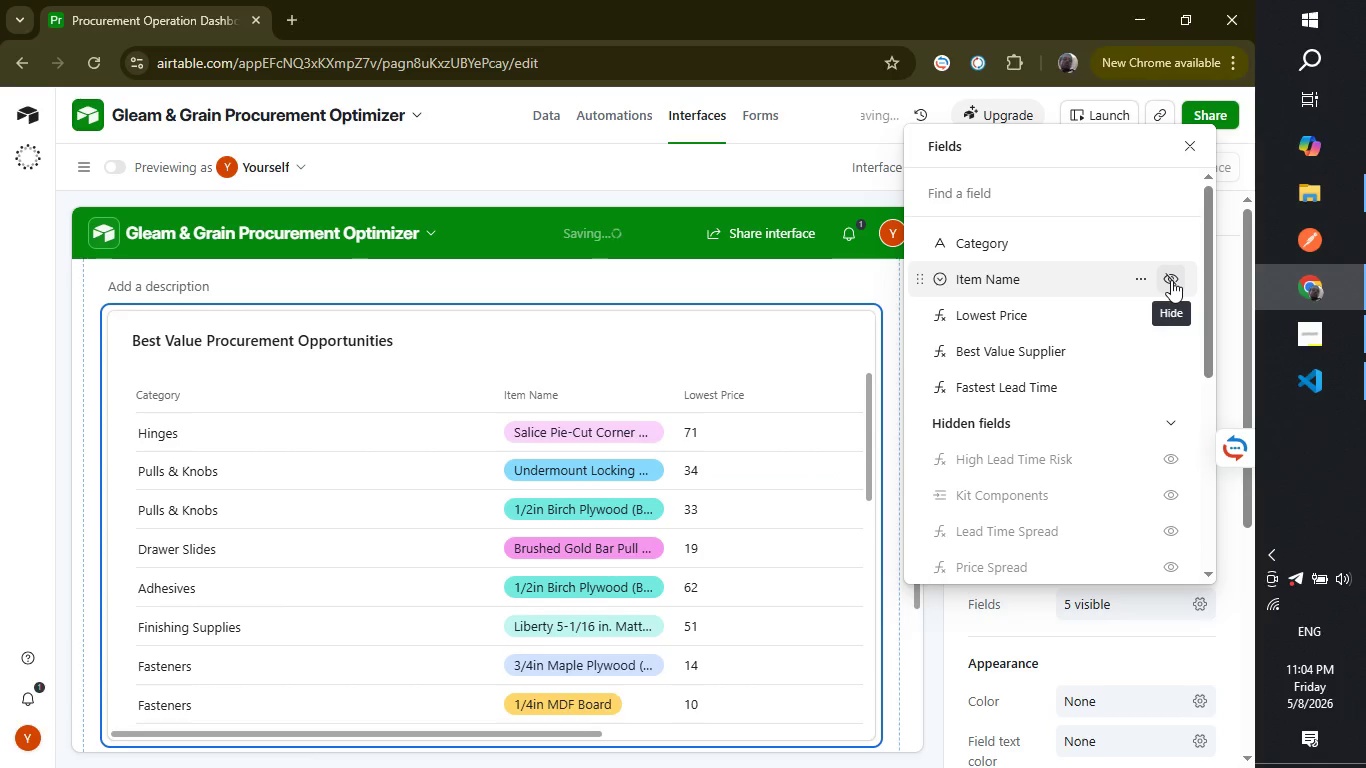 
left_click([887, 759])
 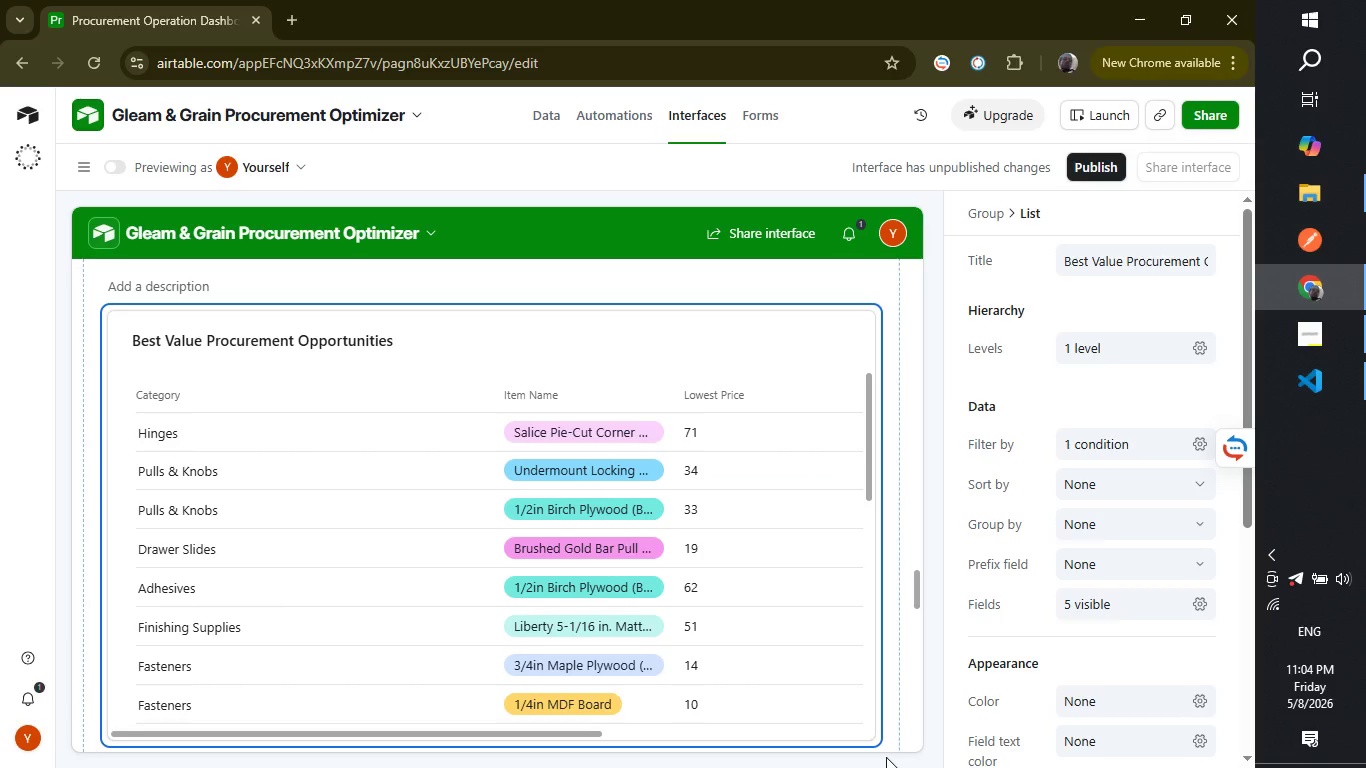 
wait(11.91)
 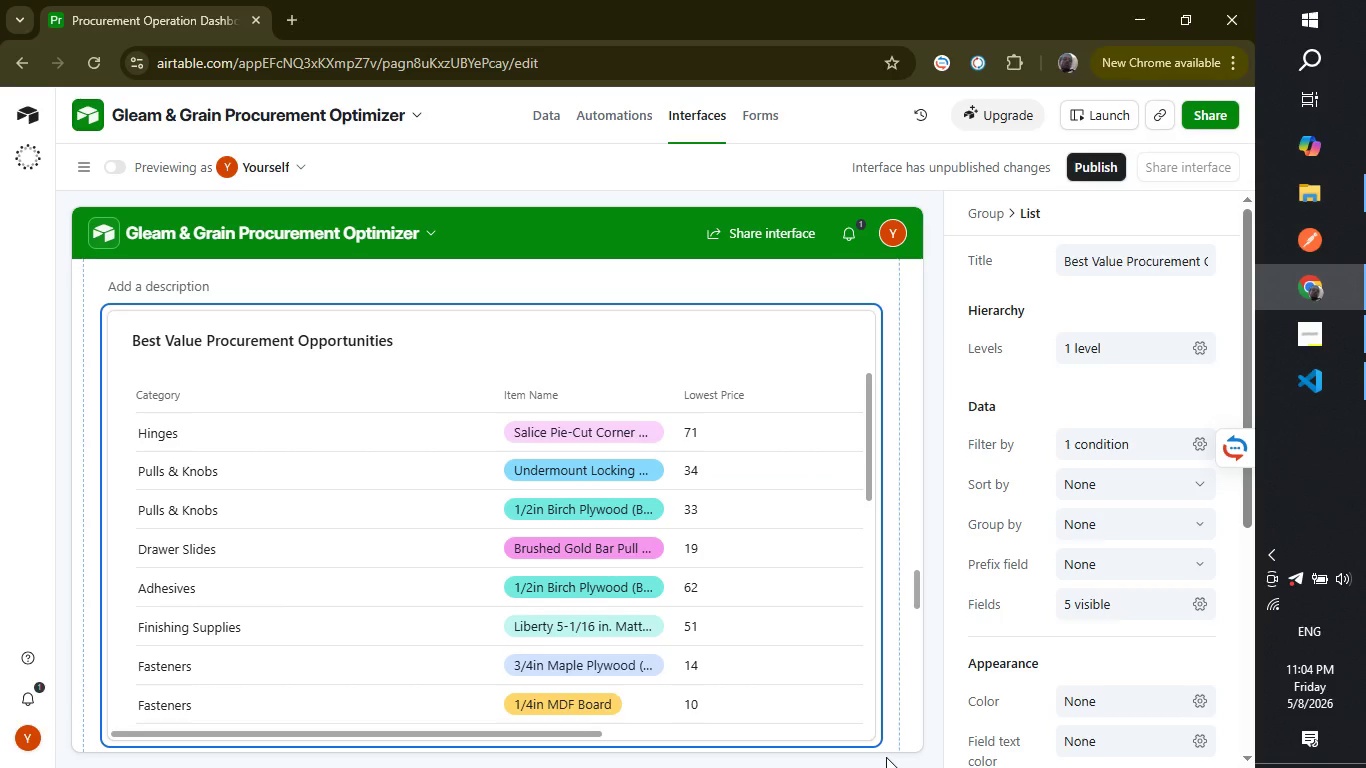 
scroll: coordinate [637, 767], scroll_direction: down, amount: 4.0
 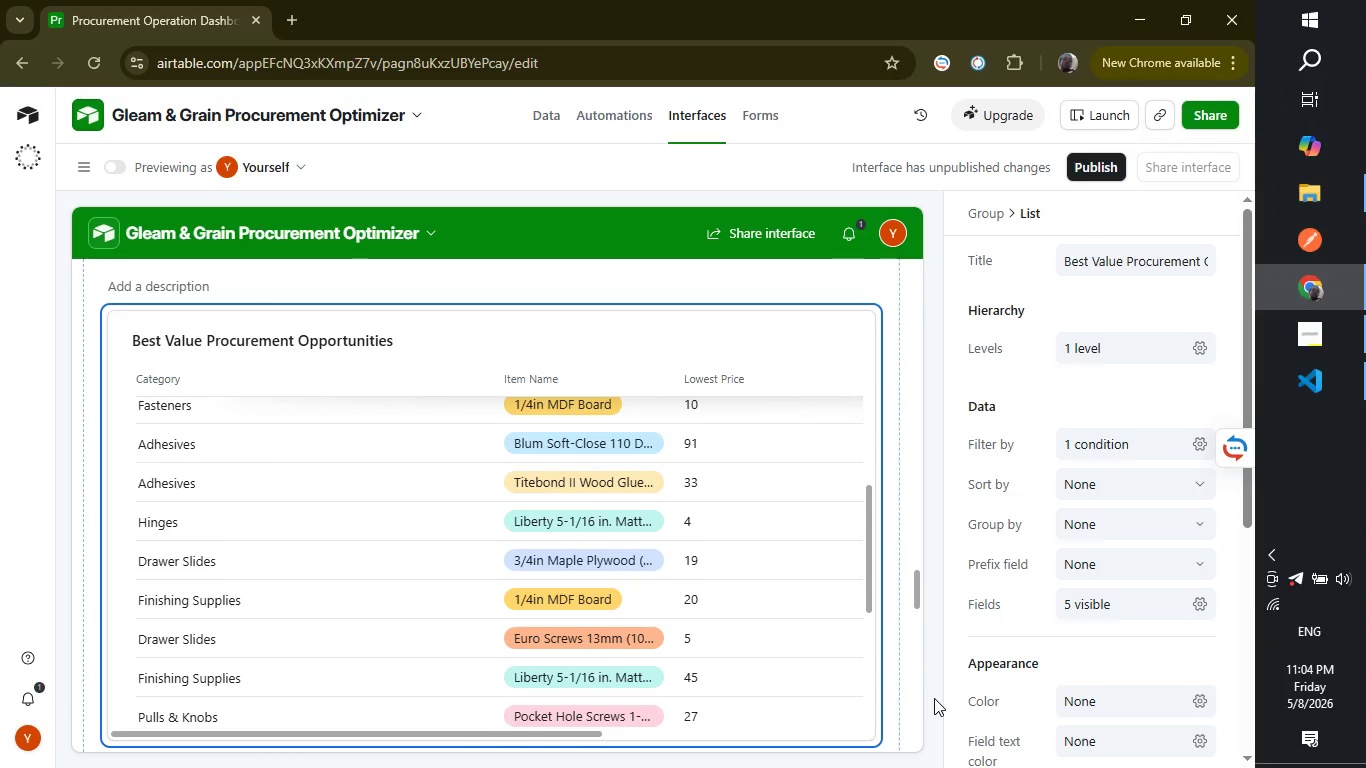 
left_click([934, 698])
 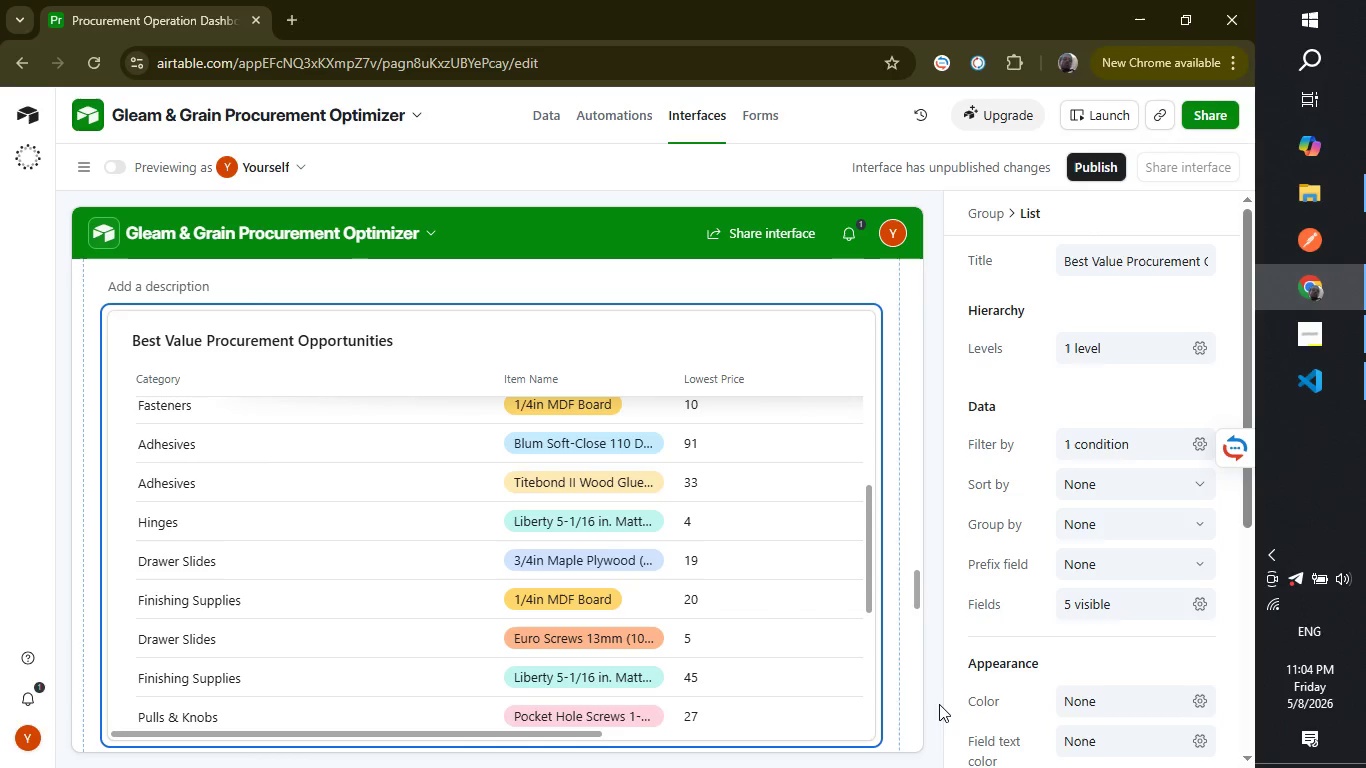 
scroll: coordinate [500, 767], scroll_direction: down, amount: 7.0
 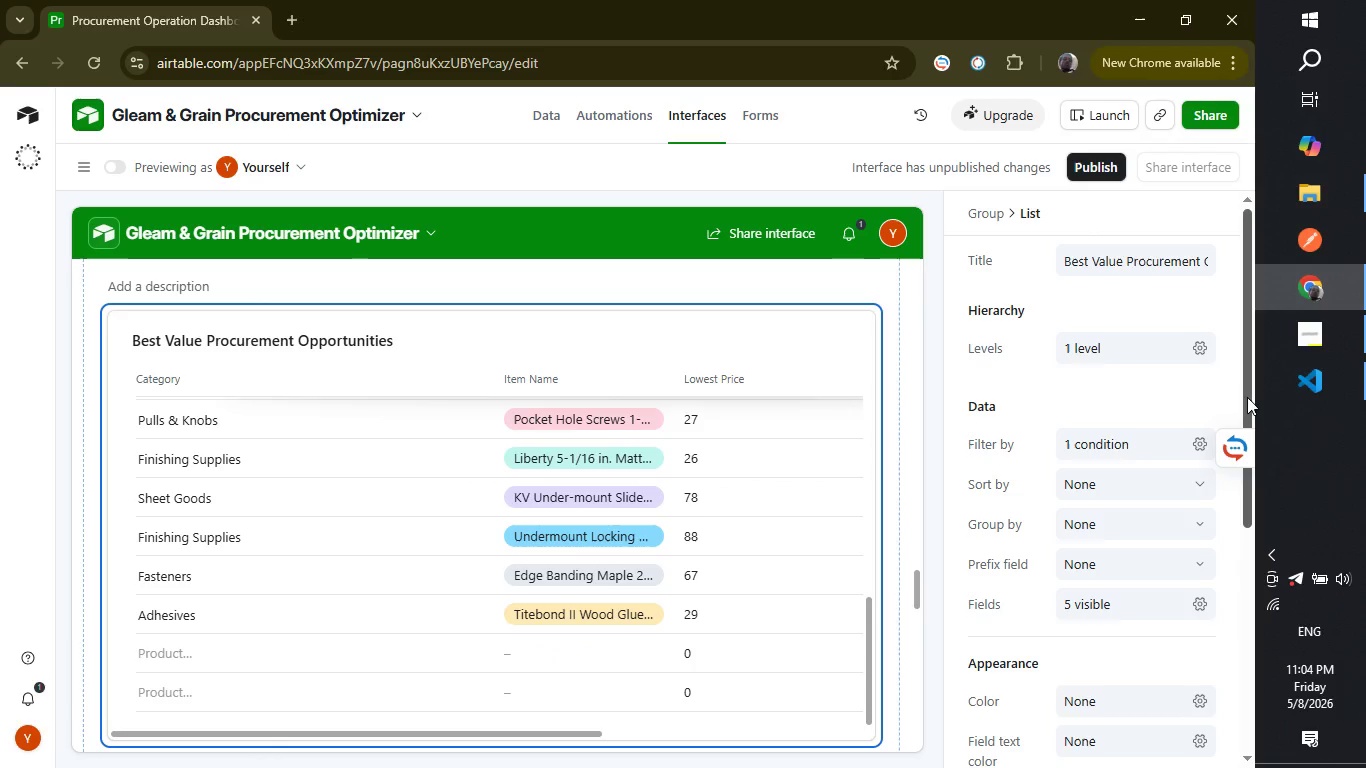 
left_click_drag(start_coordinate=[1251, 397], to_coordinate=[1234, 534])
 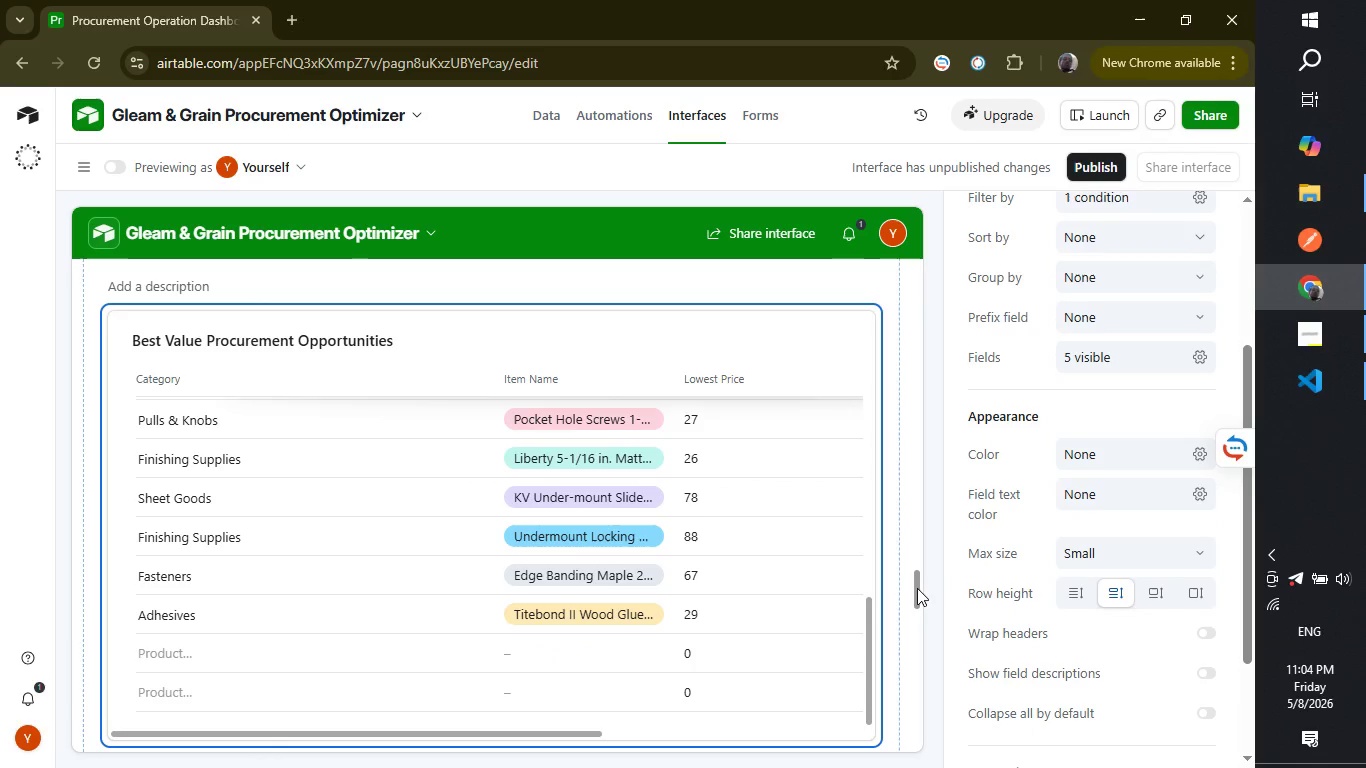 
left_click_drag(start_coordinate=[916, 588], to_coordinate=[932, 609])
 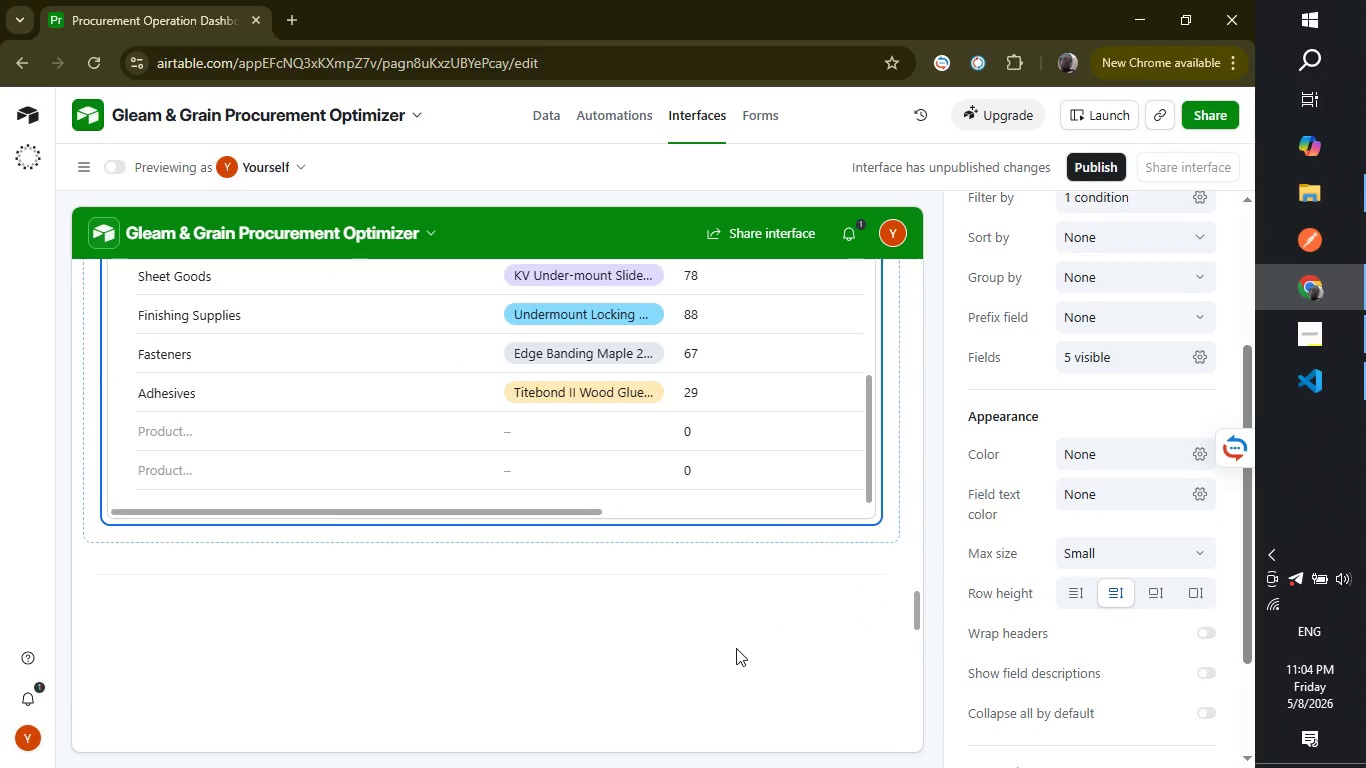 
left_click([733, 650])
 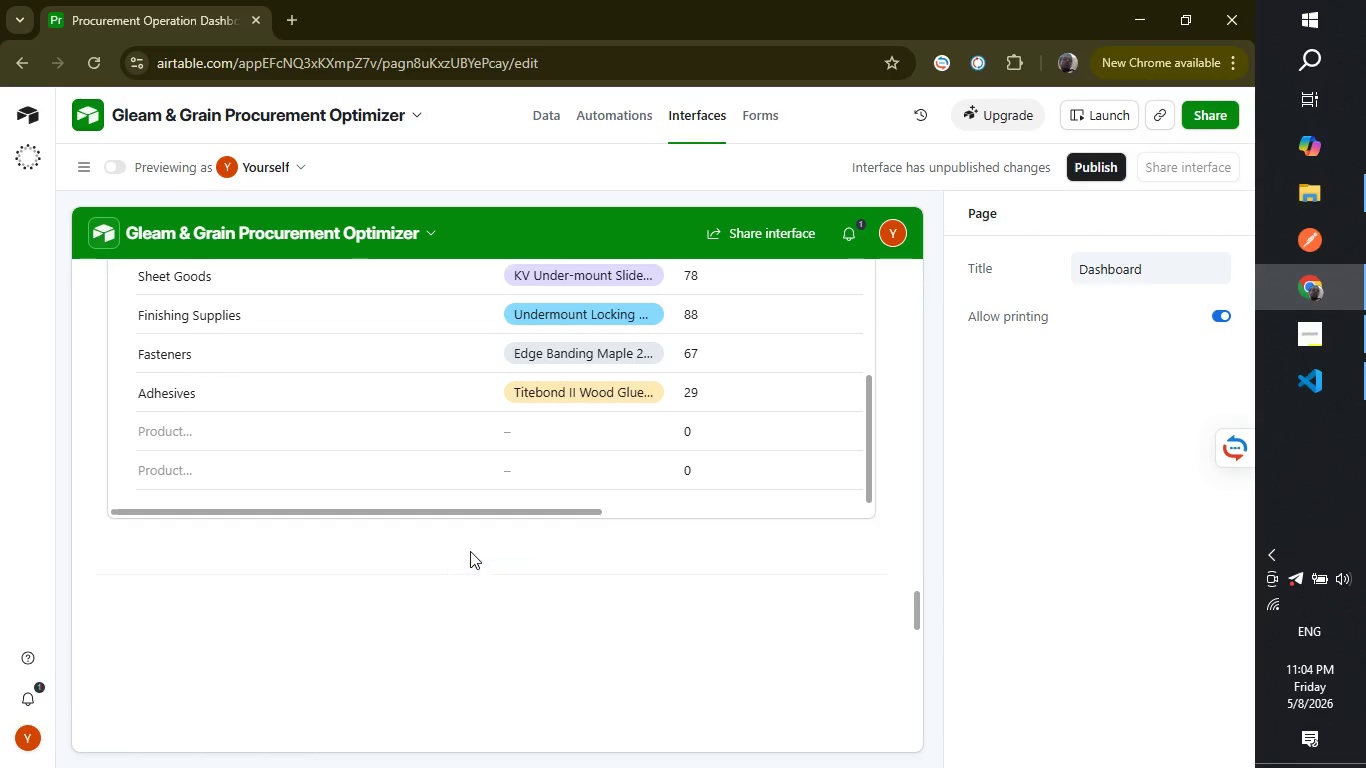 
left_click([477, 569])
 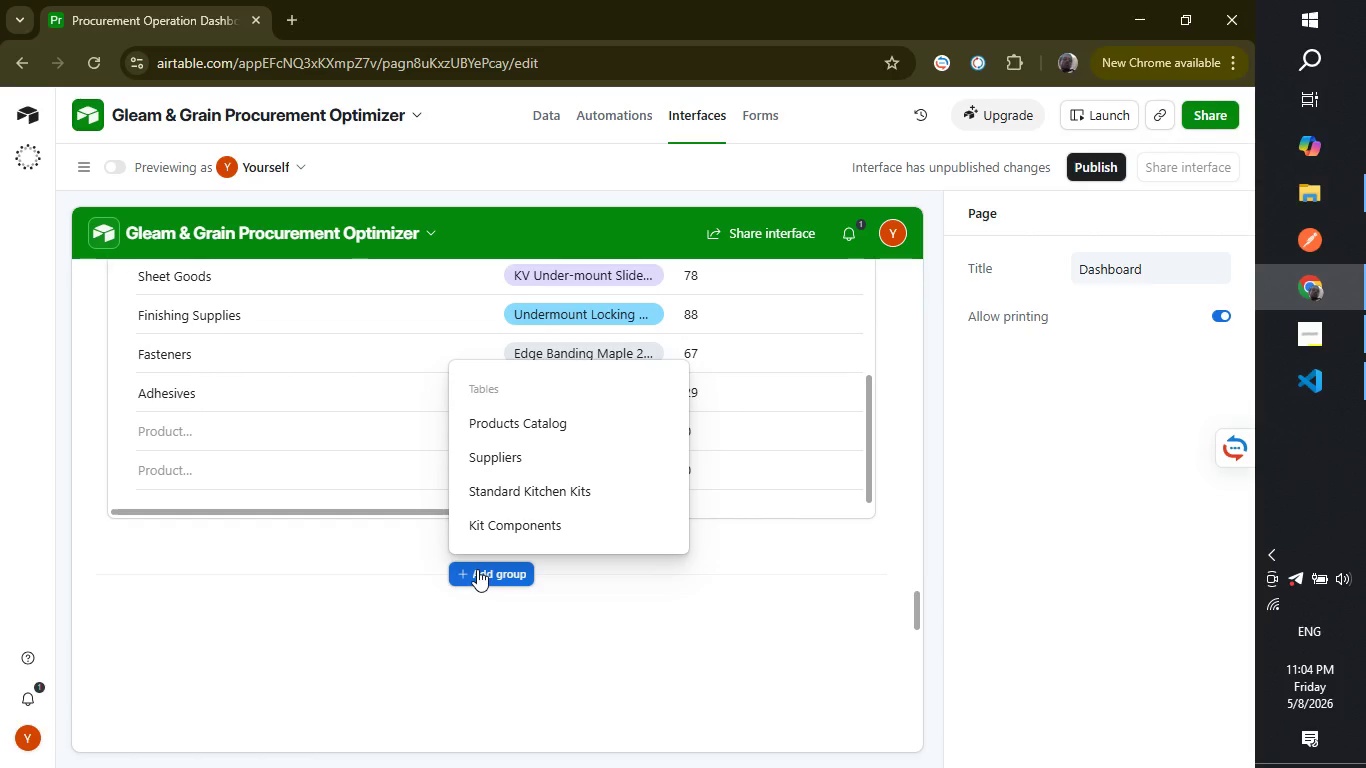 
wait(8.42)
 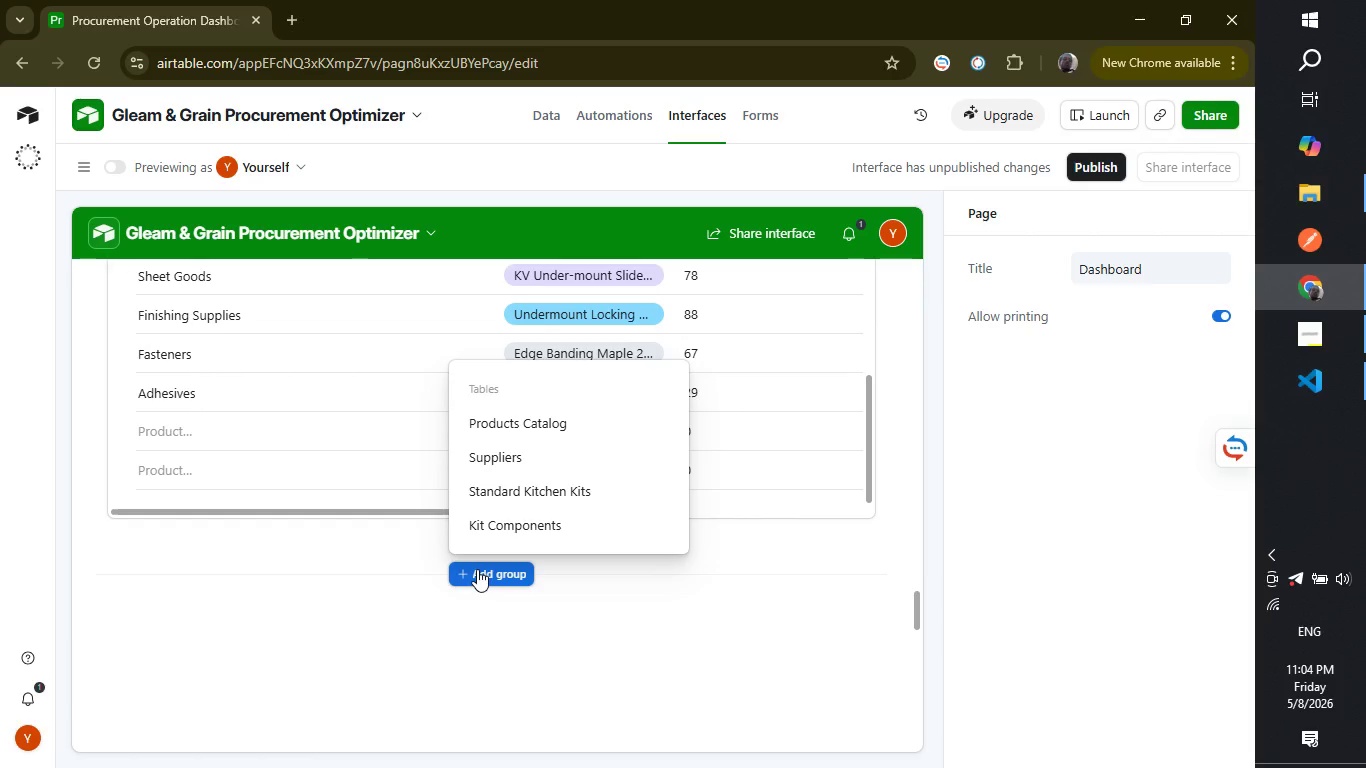 
left_click([539, 490])
 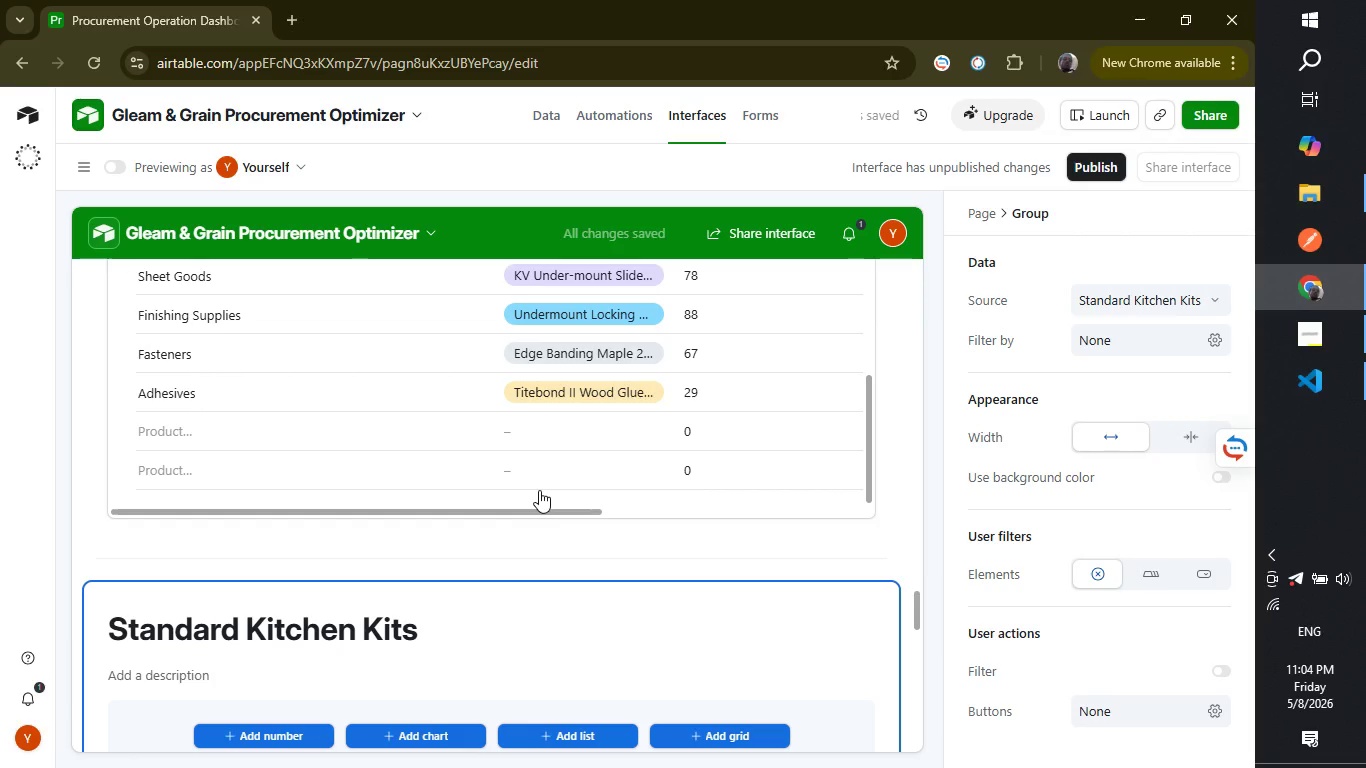 
scroll: coordinate [576, 610], scroll_direction: down, amount: 2.0
 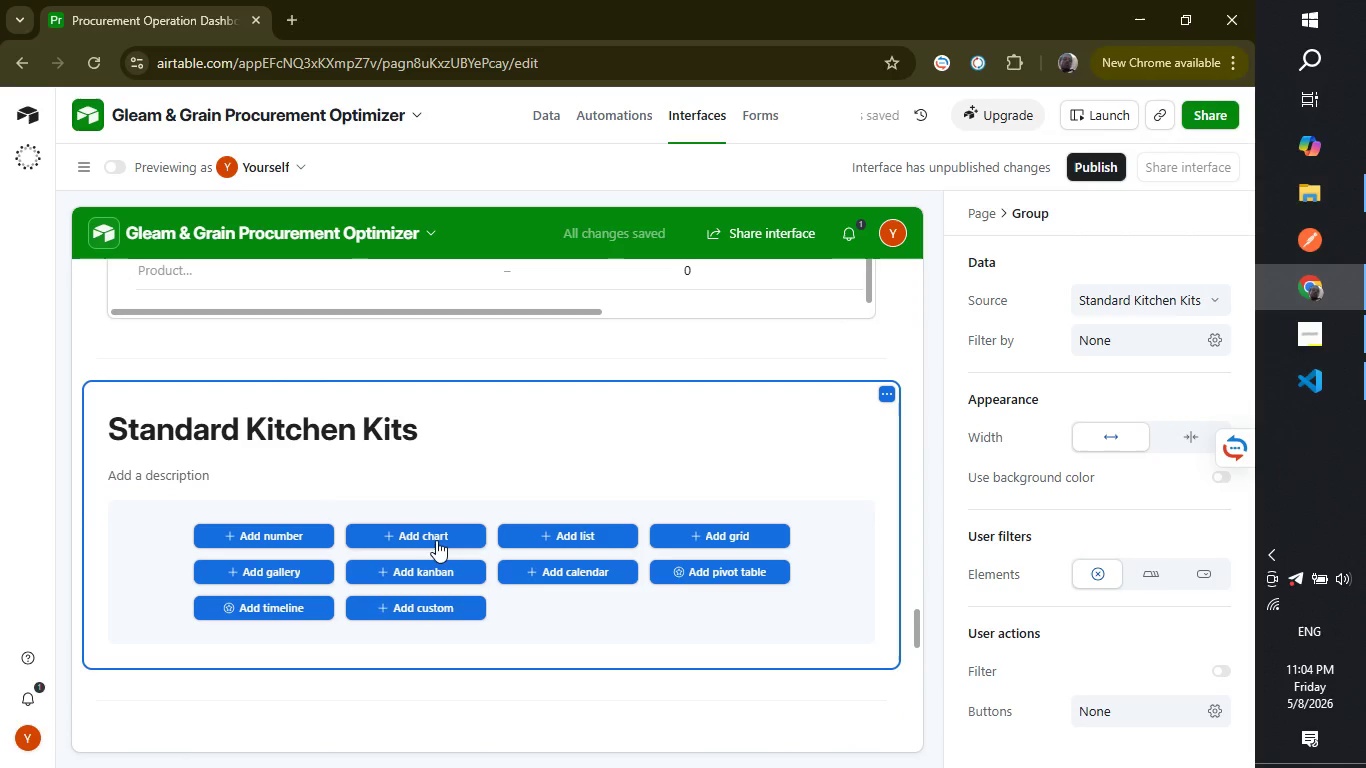 
left_click([438, 532])
 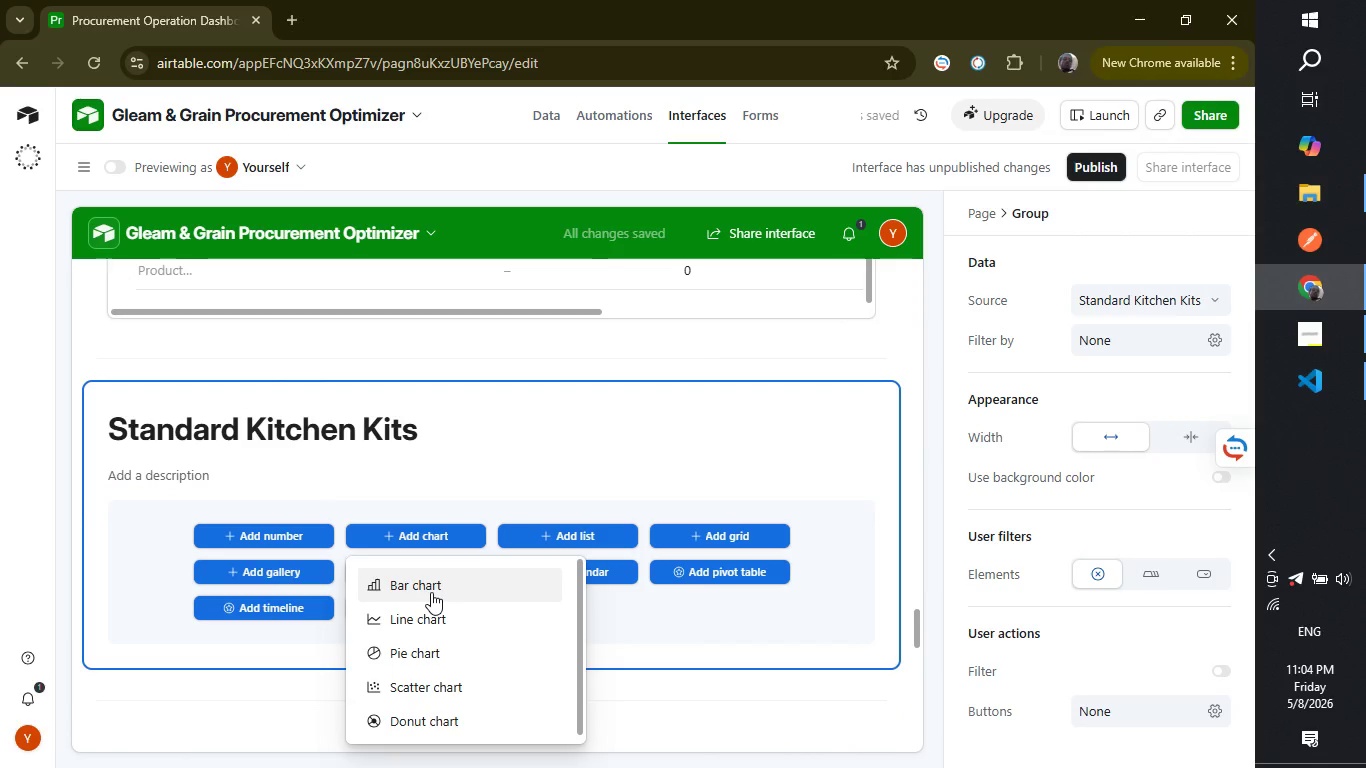 
left_click([431, 592])
 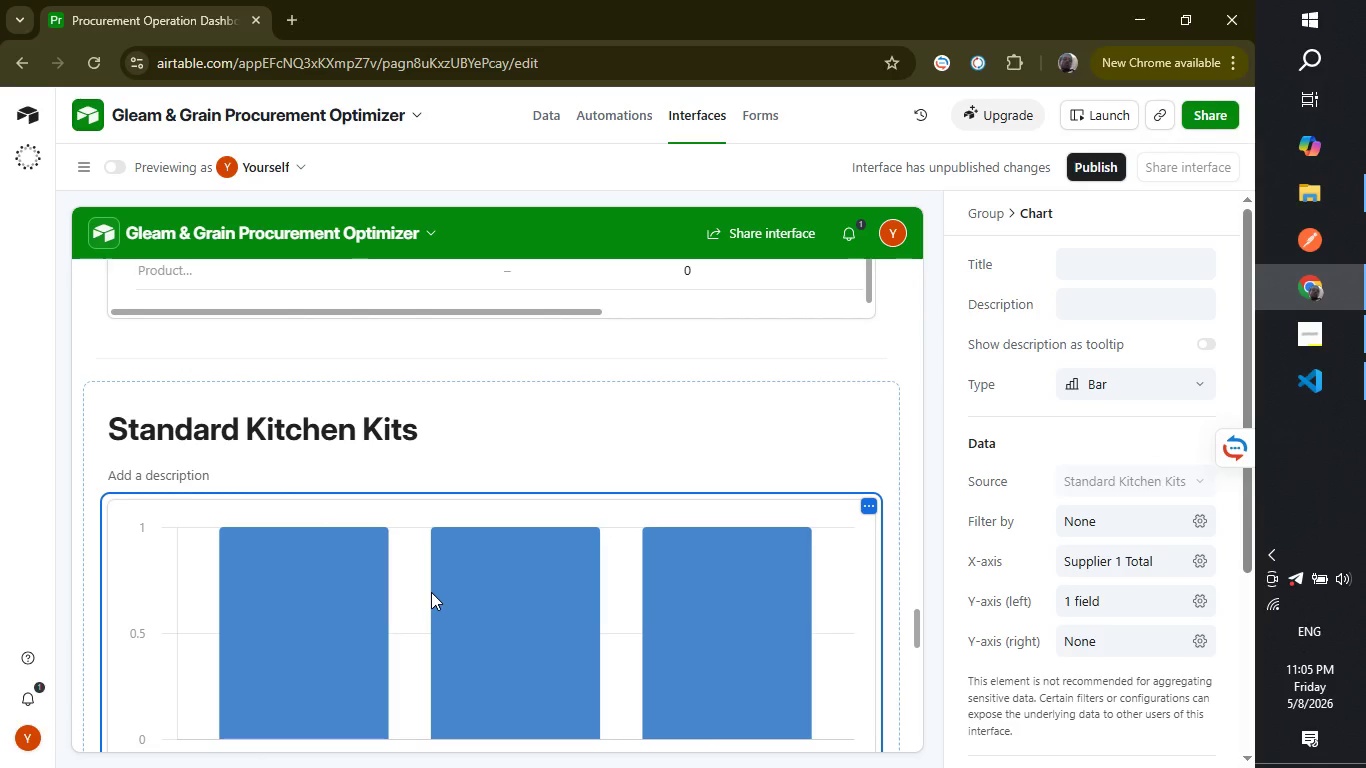 
wait(38.5)
 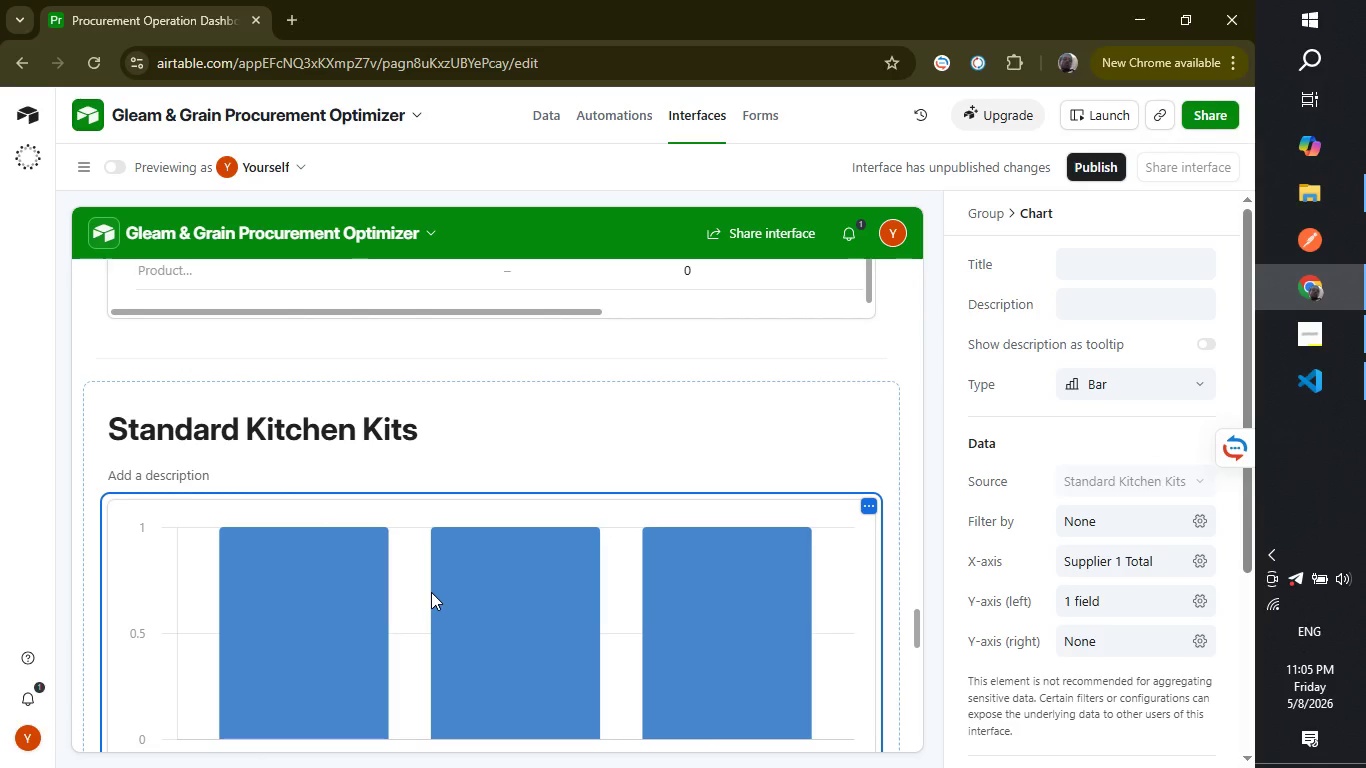 
left_click([38, 311])
 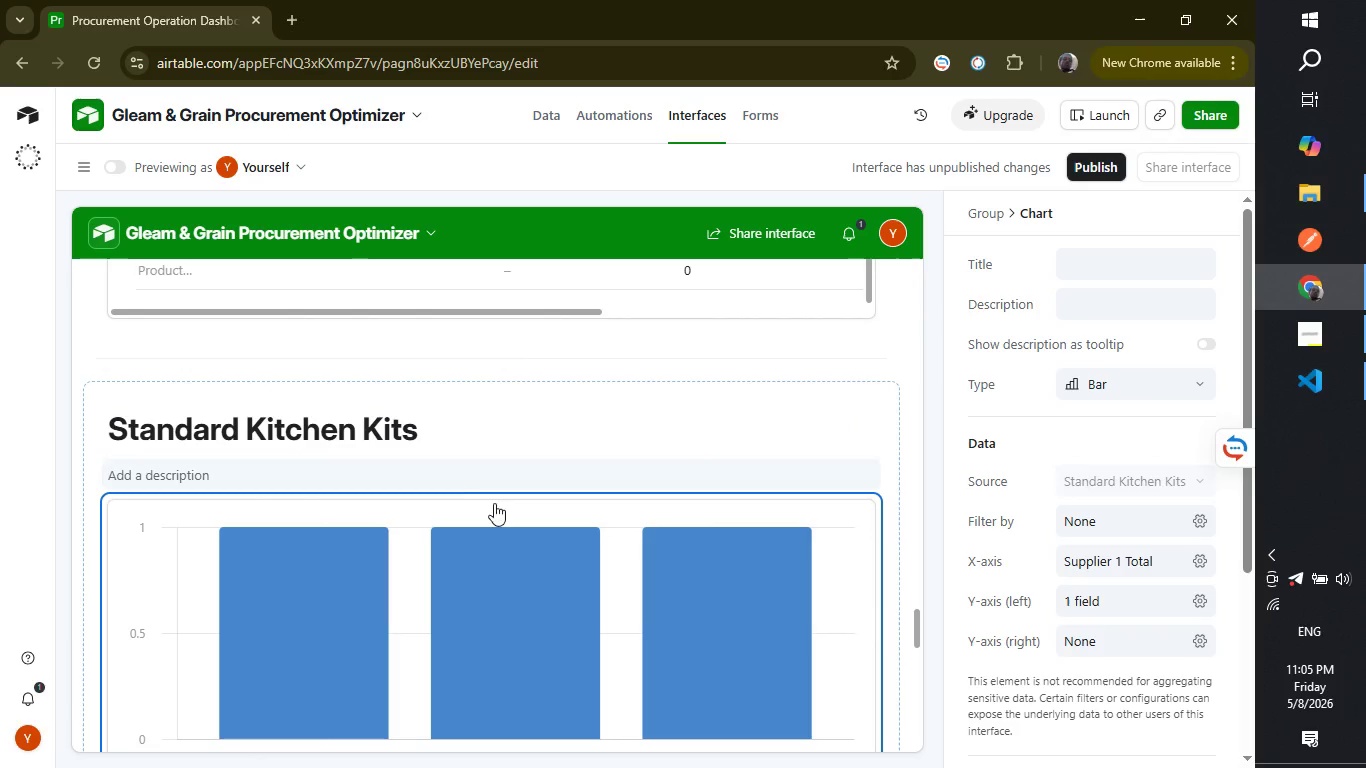 
scroll: coordinate [525, 537], scroll_direction: down, amount: 4.0
 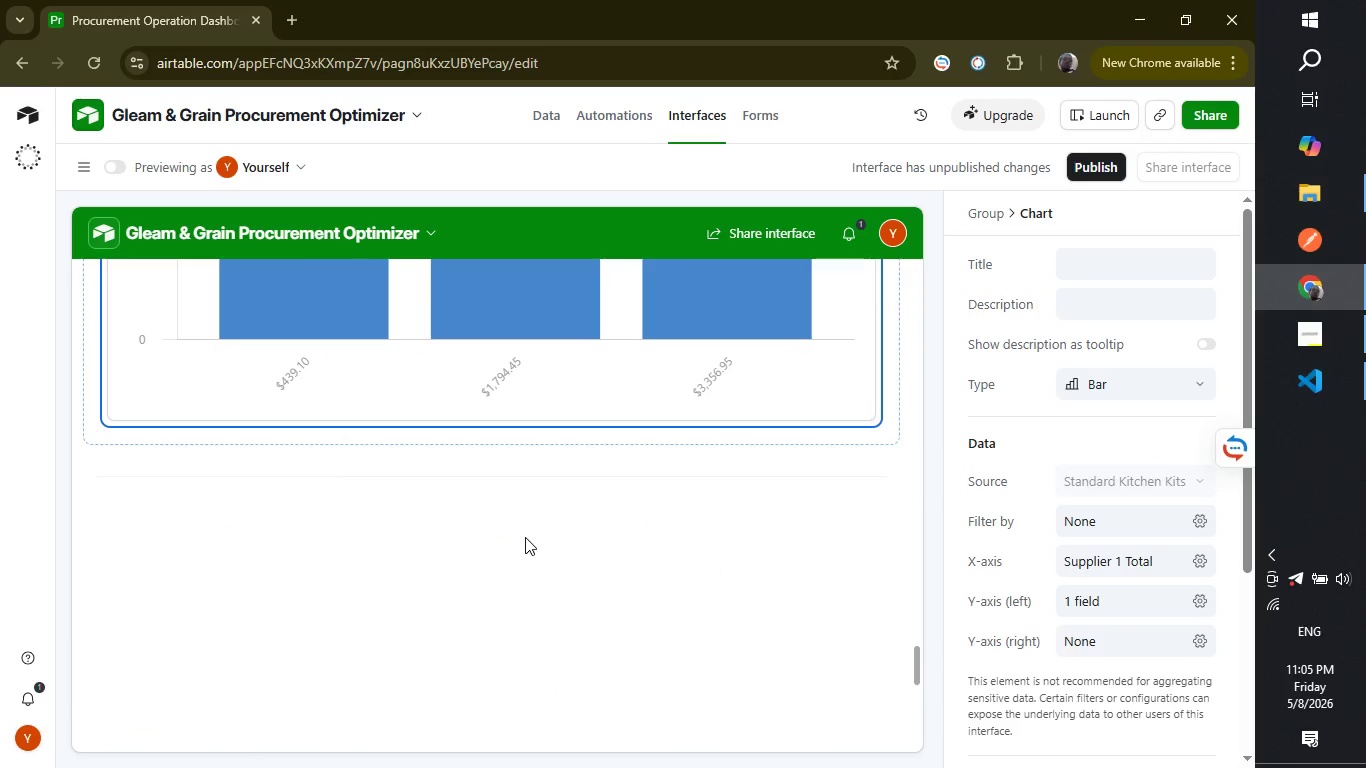 
scroll: coordinate [525, 537], scroll_direction: up, amount: 3.0
 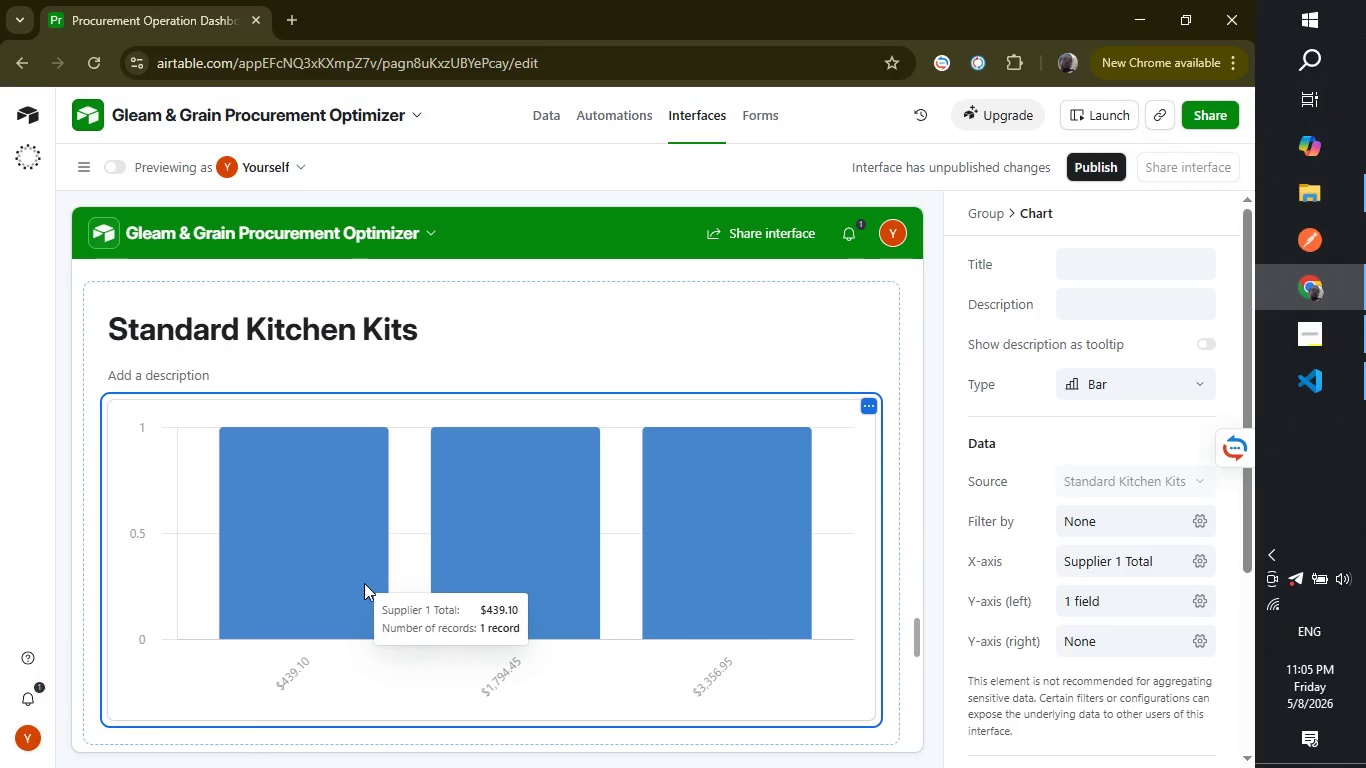 
mouse_move([478, 707])
 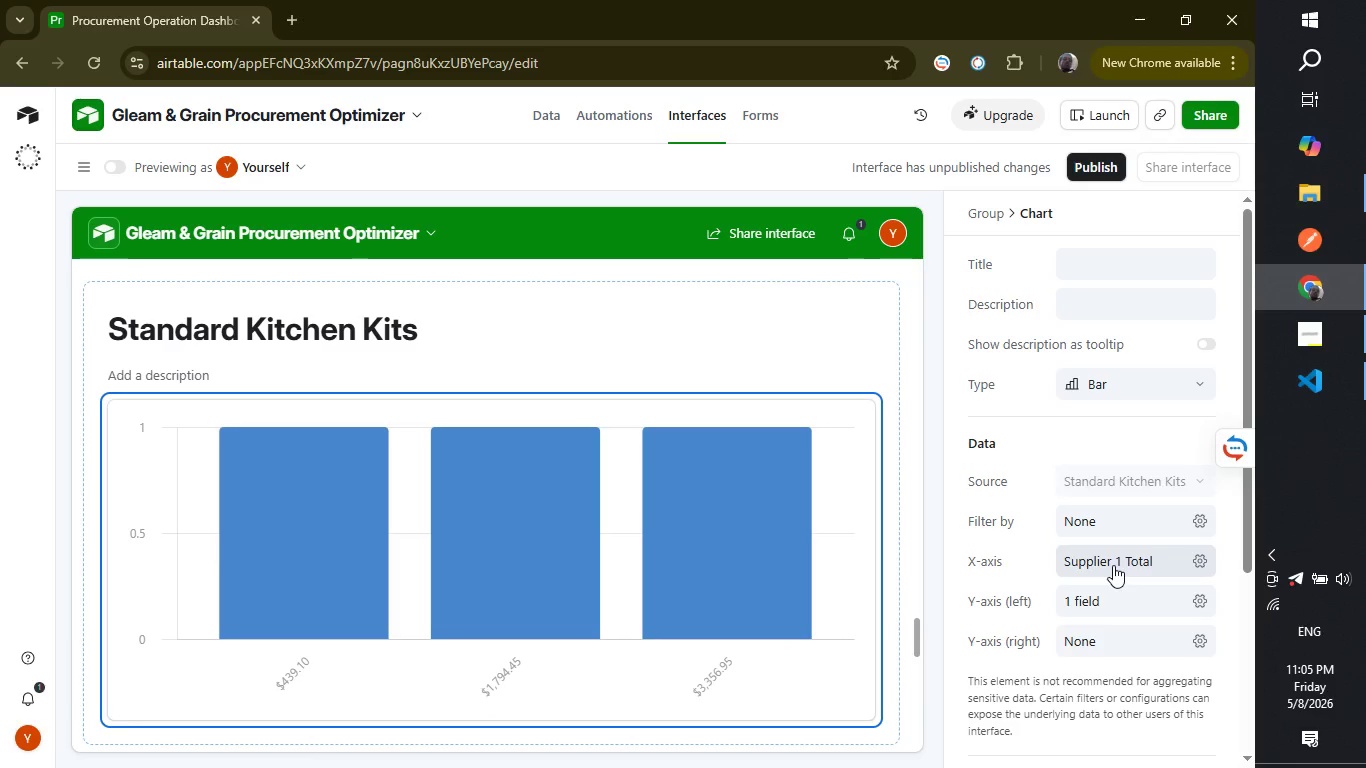 
left_click([1164, 556])
 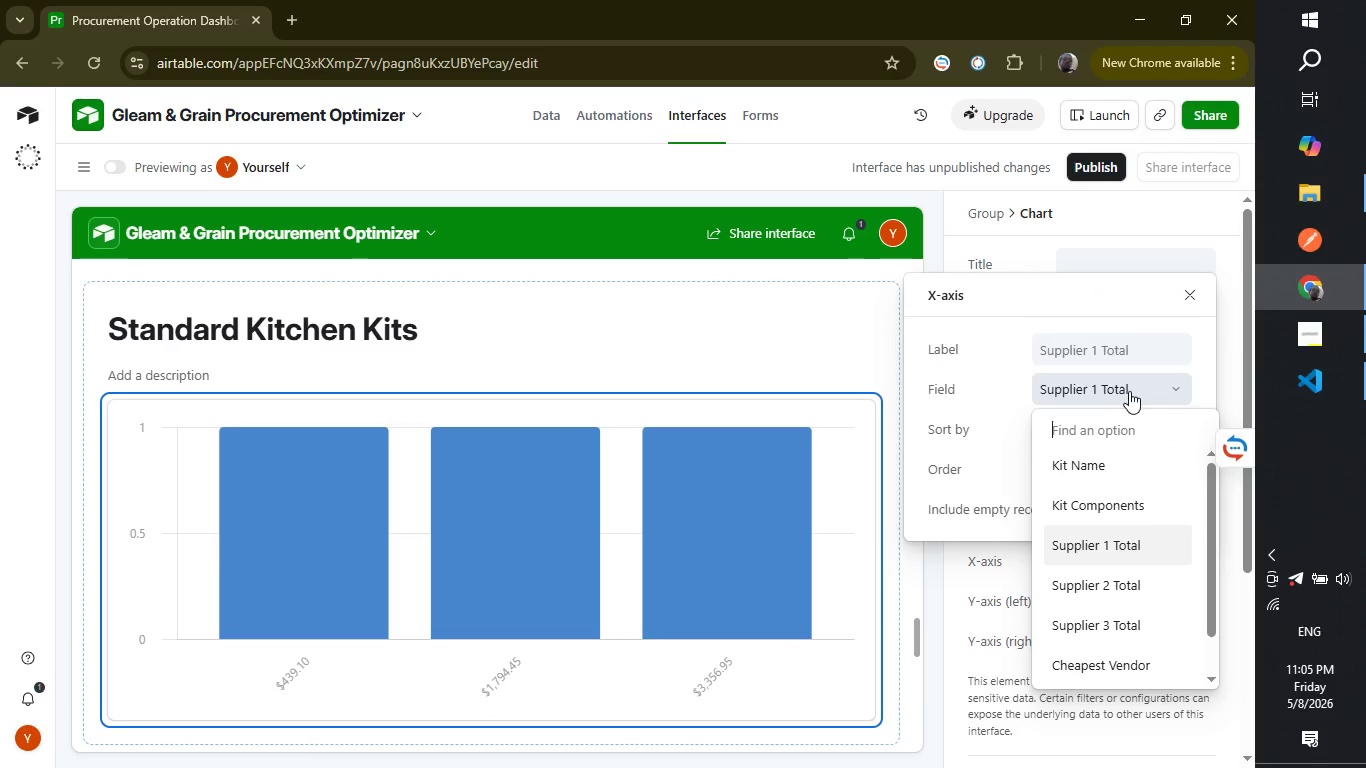 
left_click([1104, 458])
 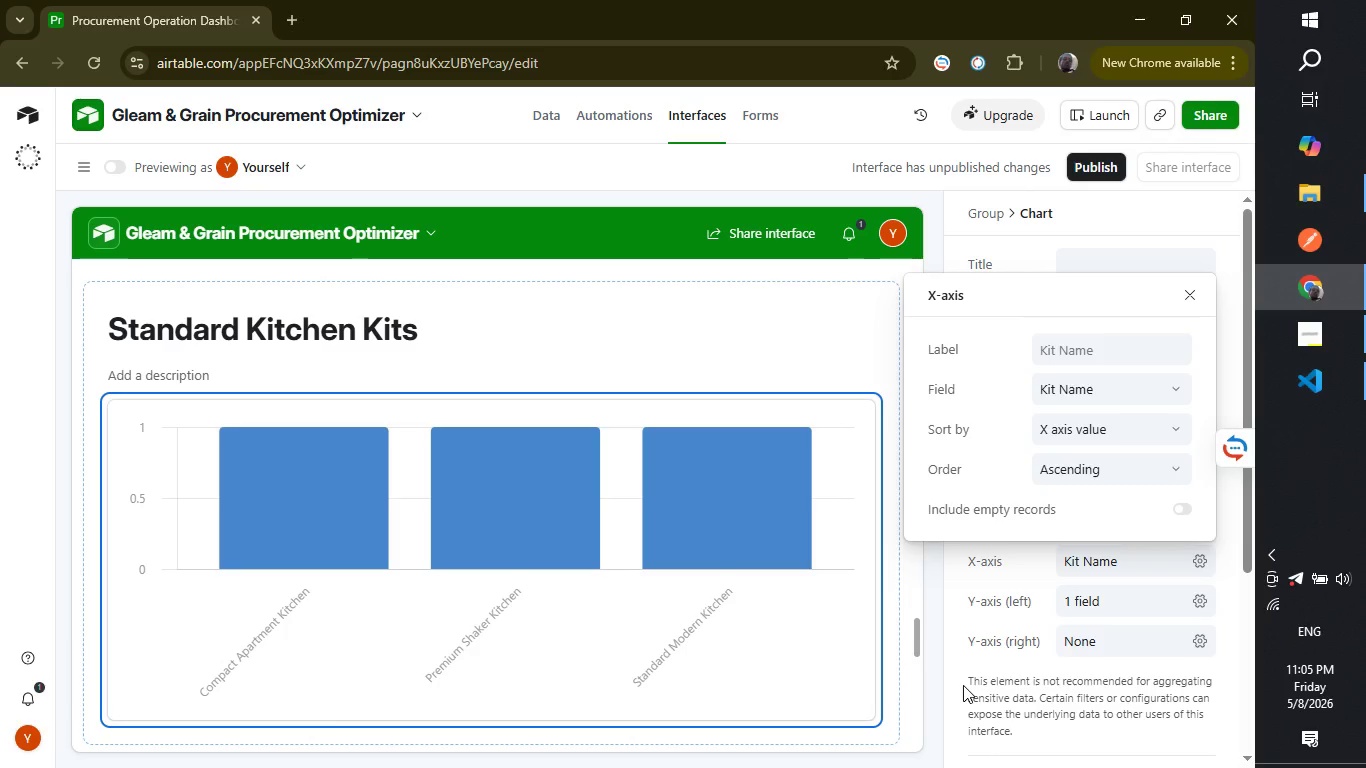 
wait(16.09)
 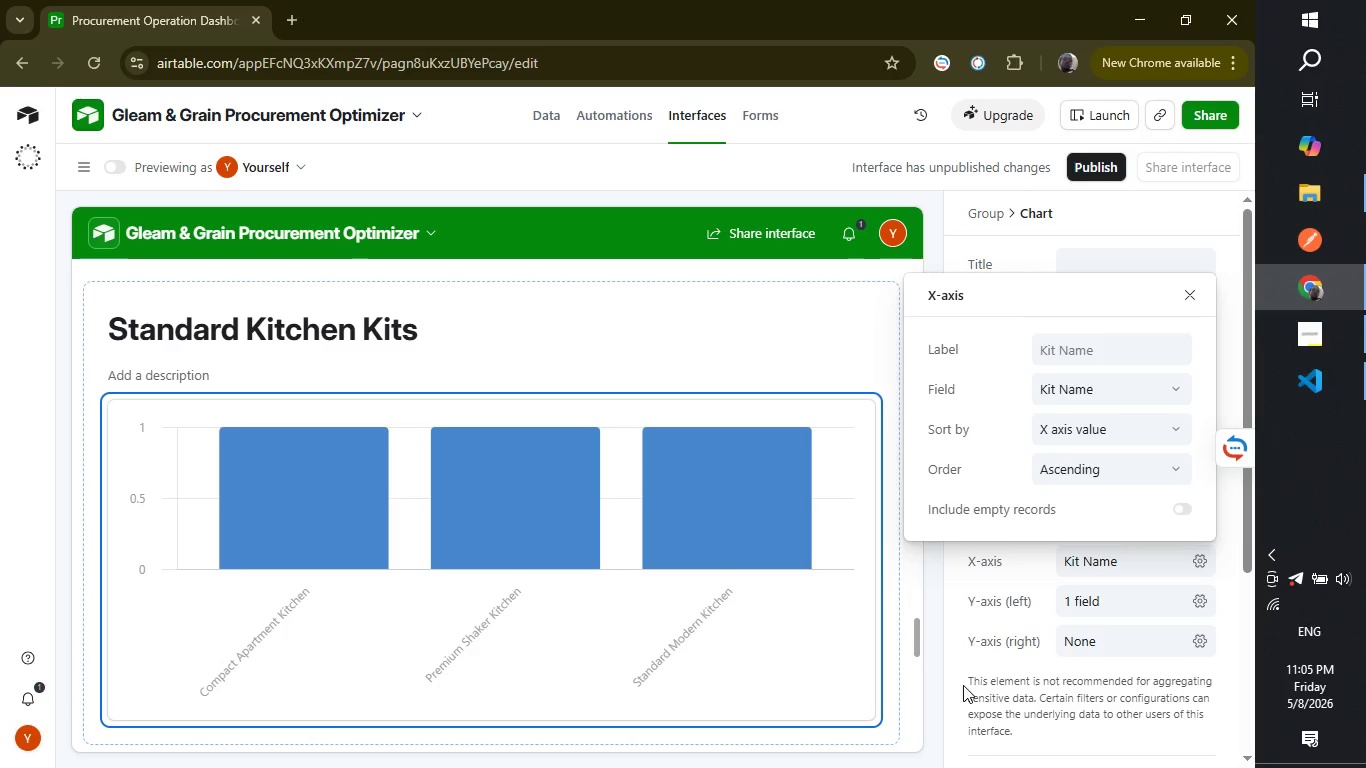 
left_click([978, 584])
 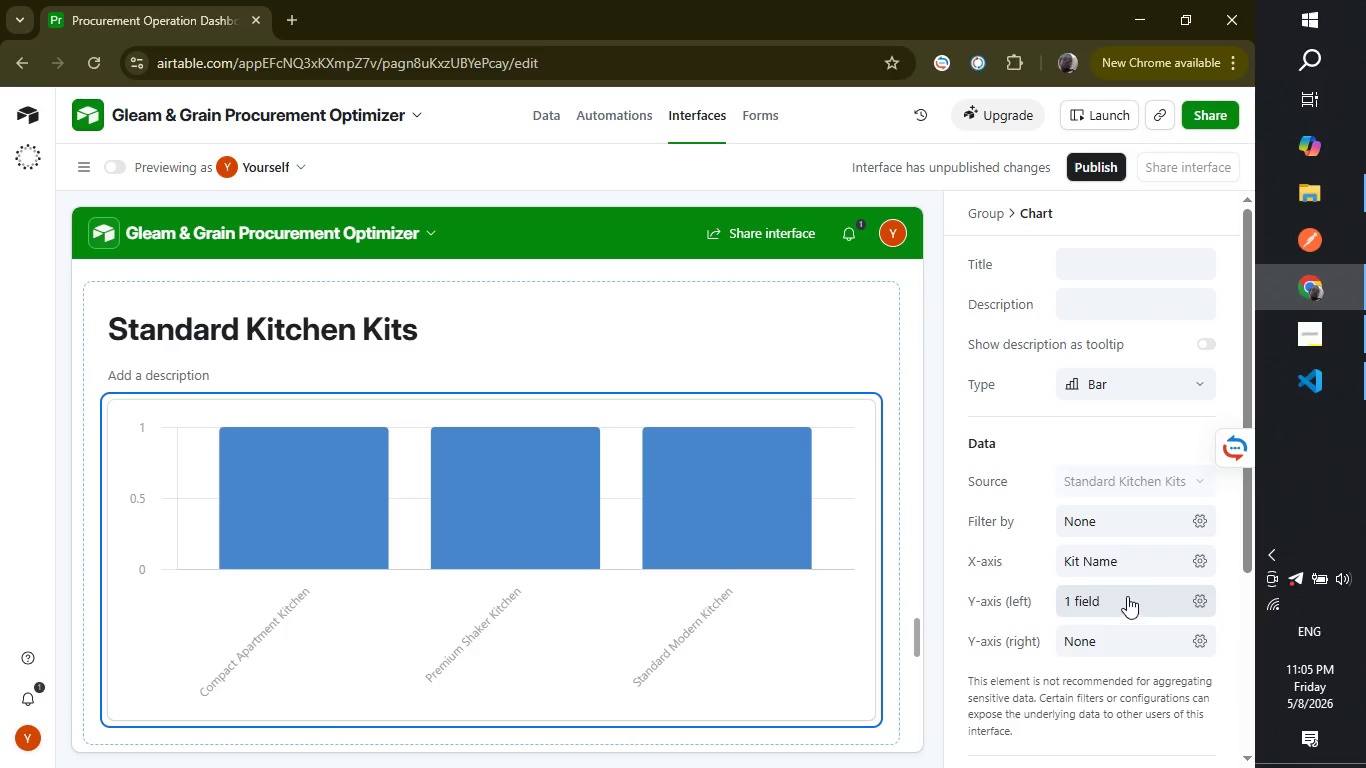 
left_click([1127, 596])
 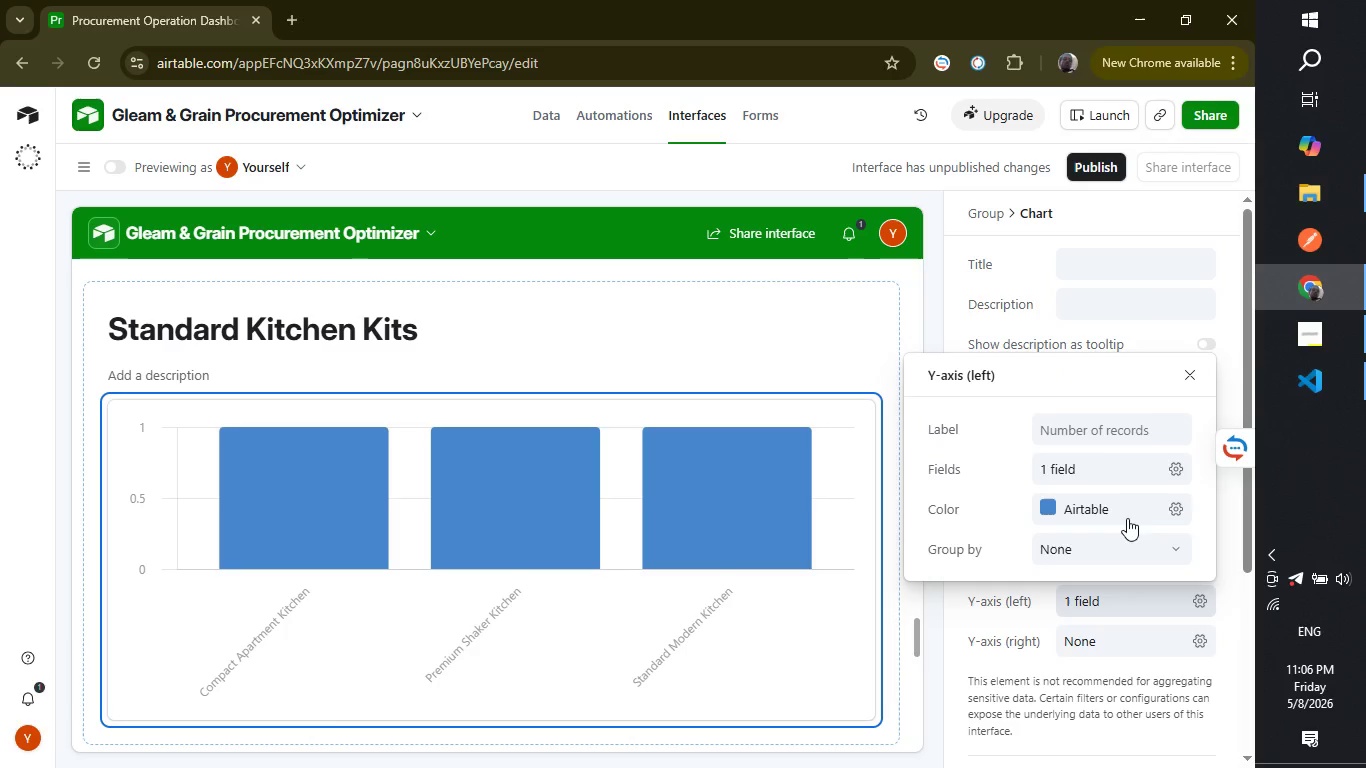 
wait(6.94)
 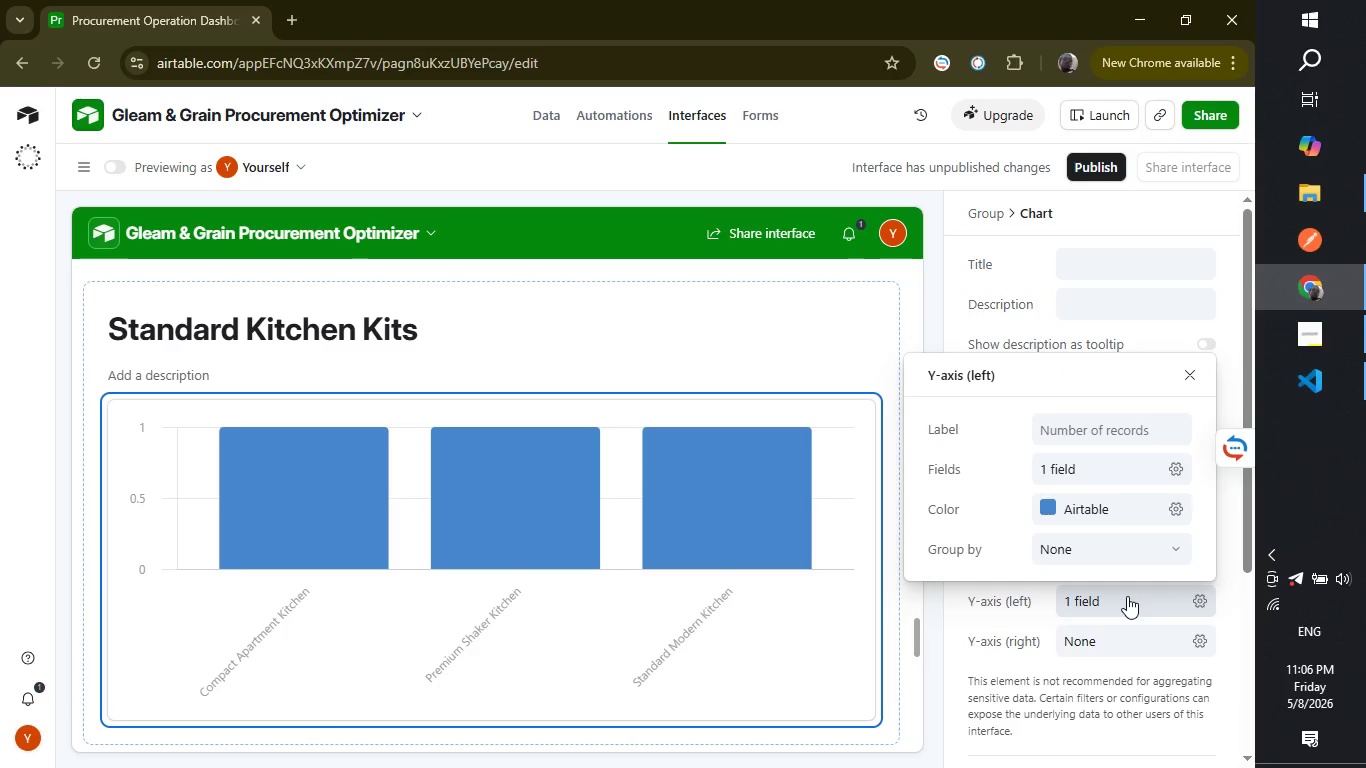 
left_click([1094, 469])
 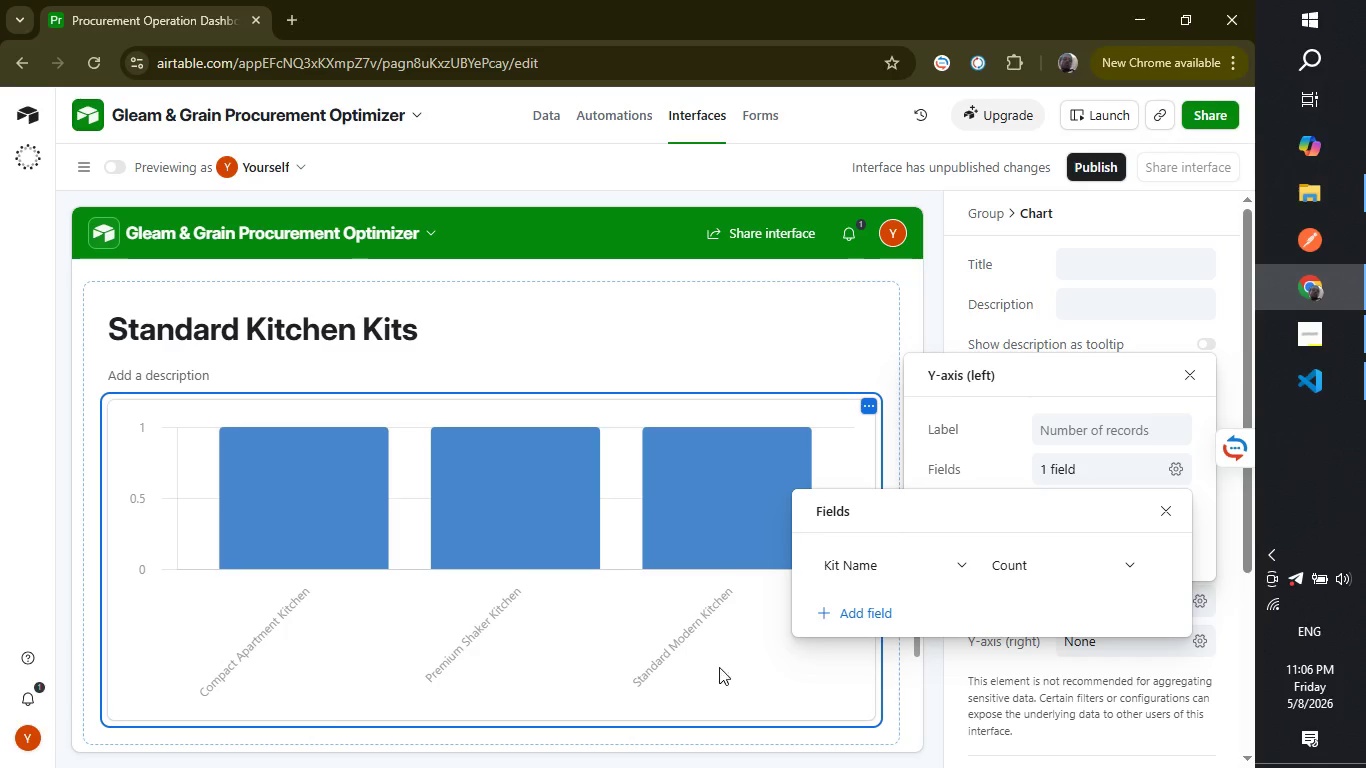 
left_click([890, 567])
 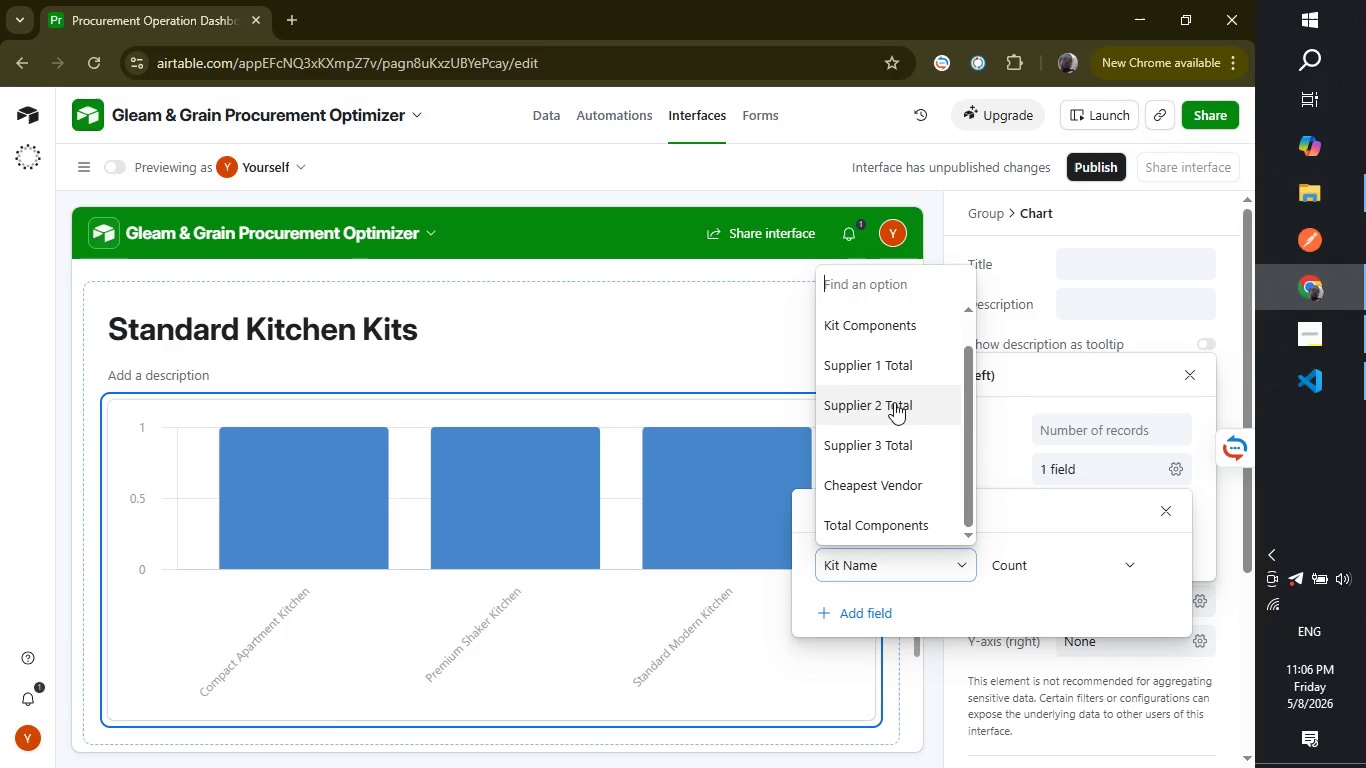 
left_click([895, 377])
 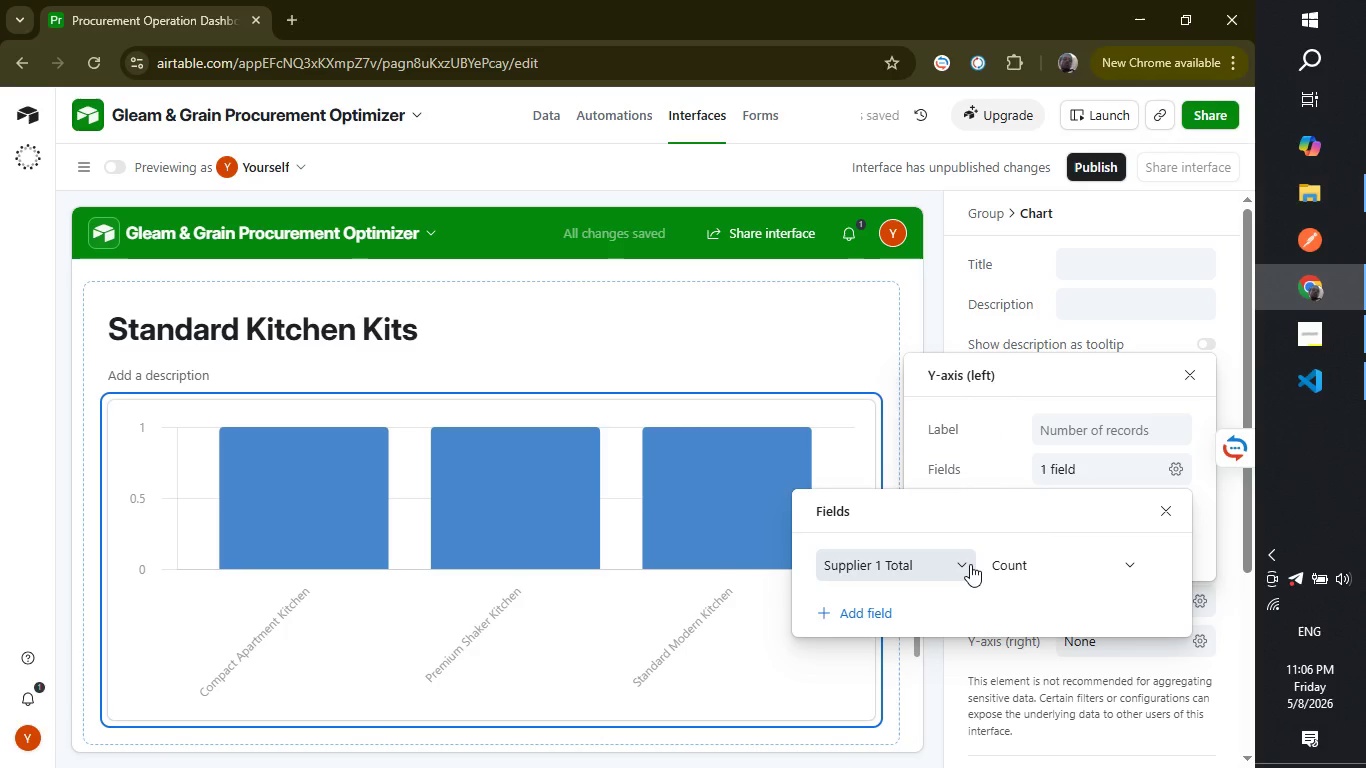 
wait(10.11)
 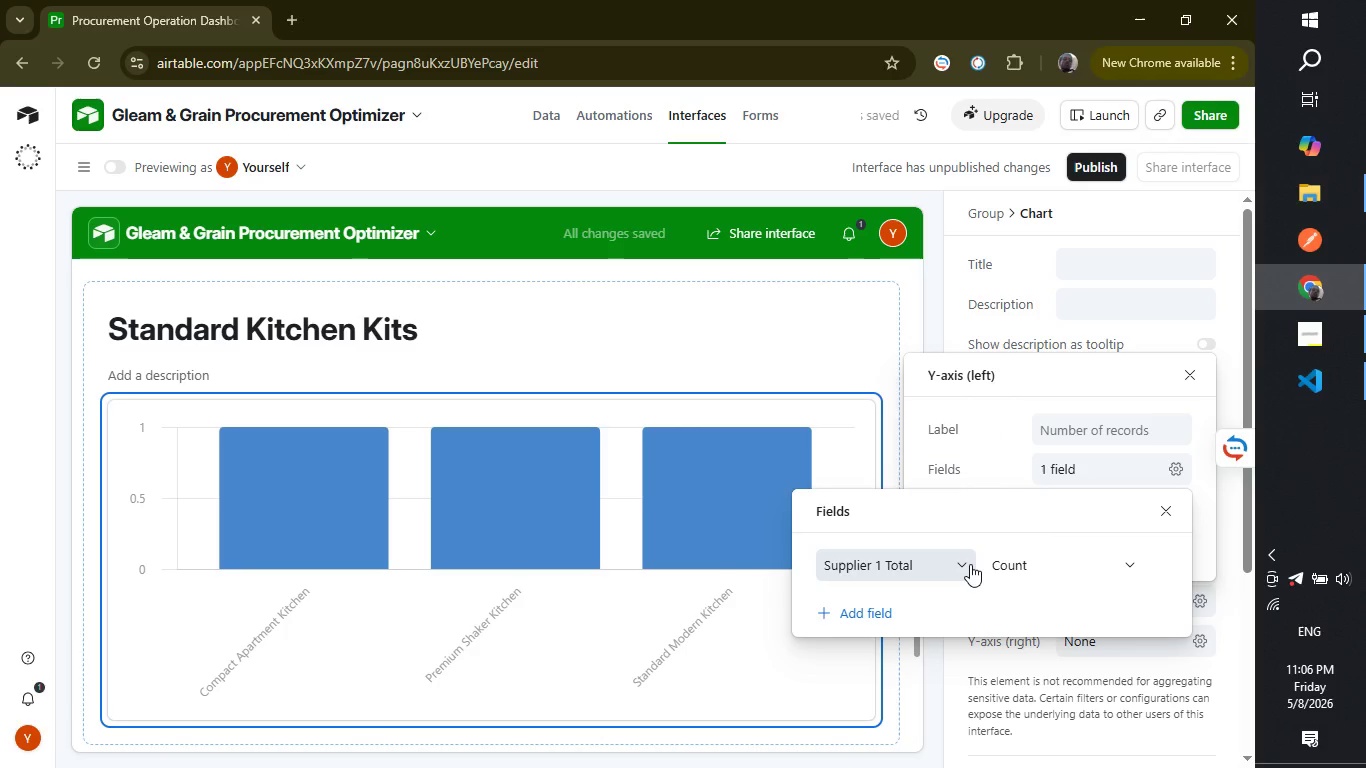 
left_click([835, 619])
 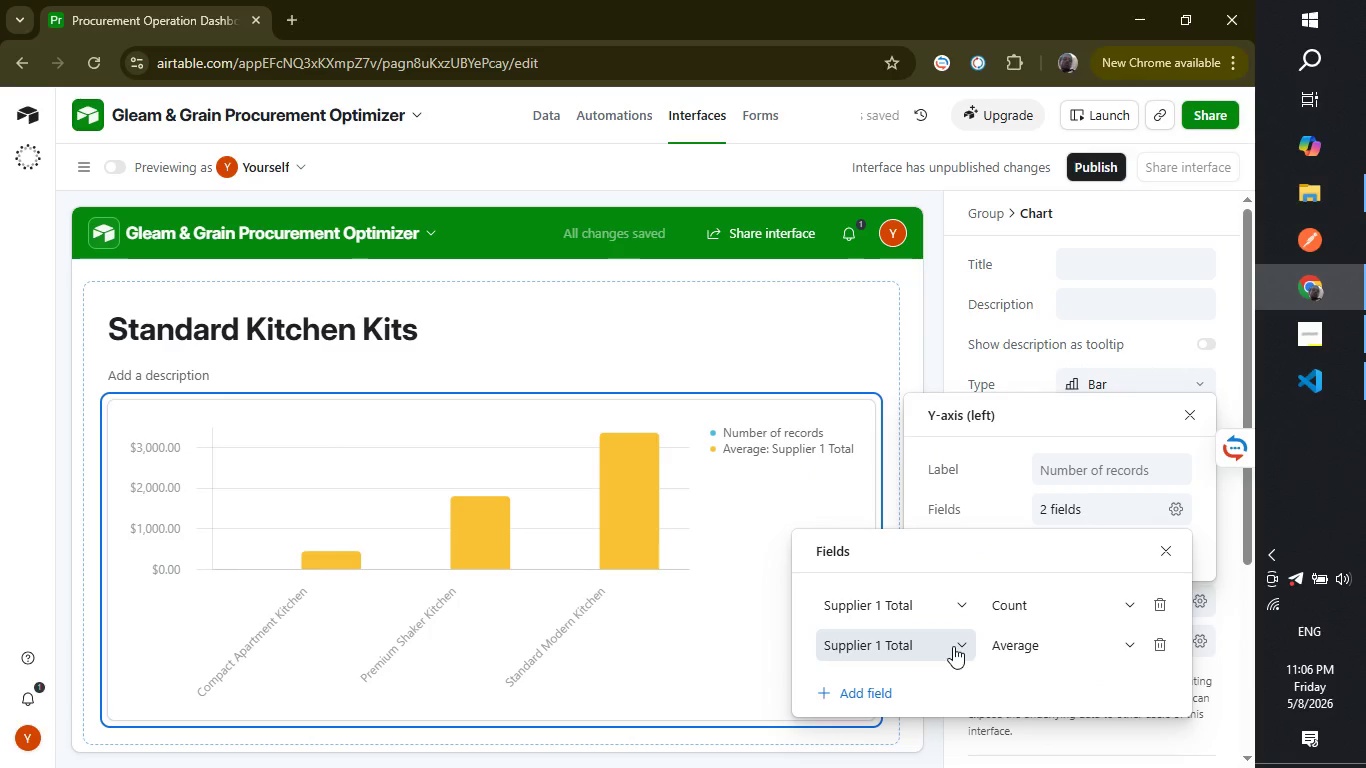 
wait(5.66)
 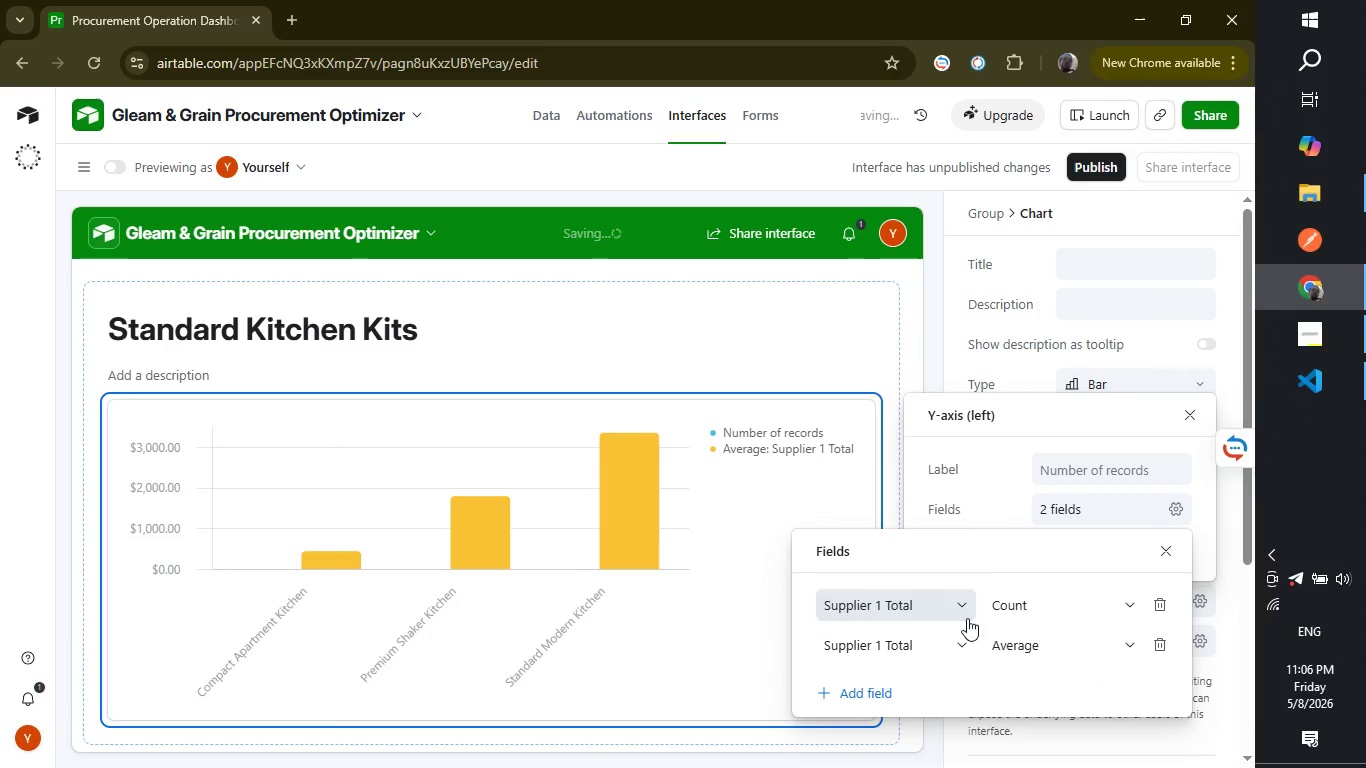 
left_click([953, 646])
 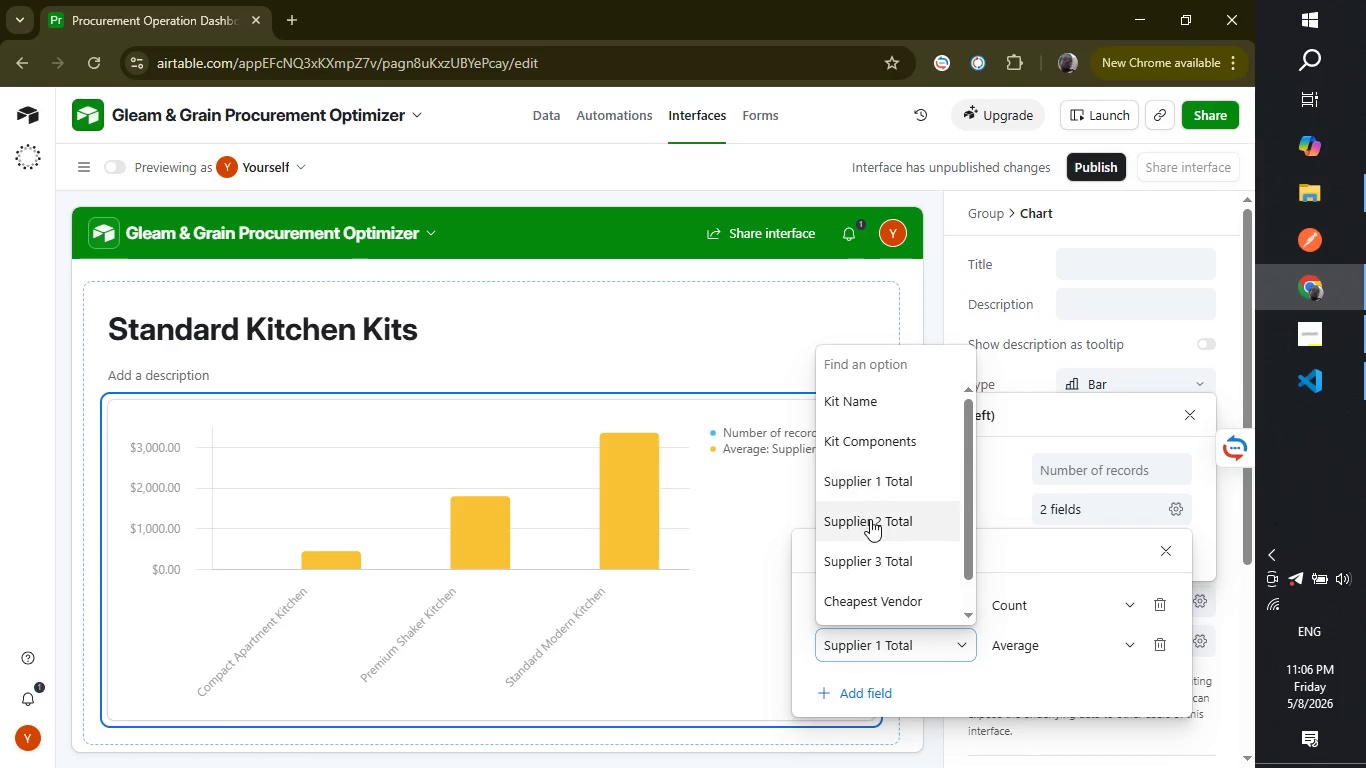 
left_click([870, 519])
 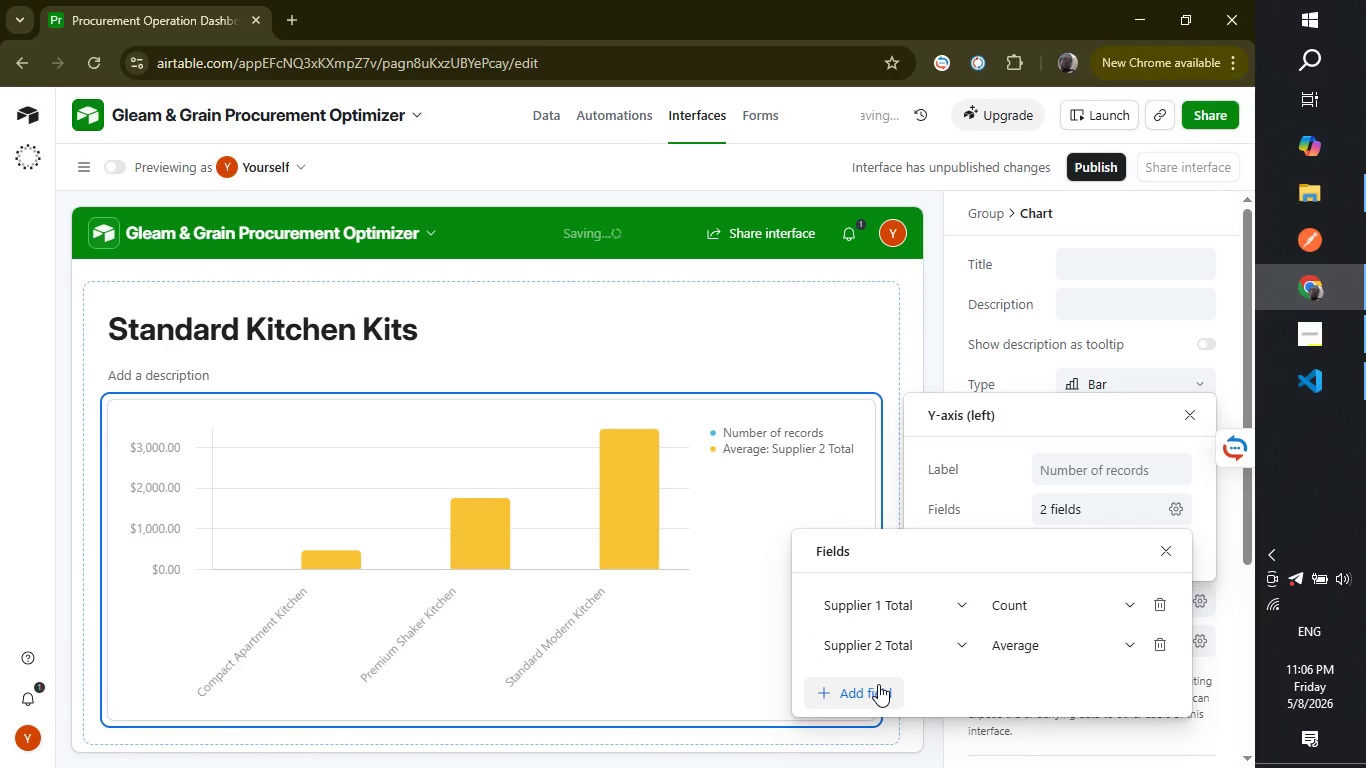 
left_click([872, 693])
 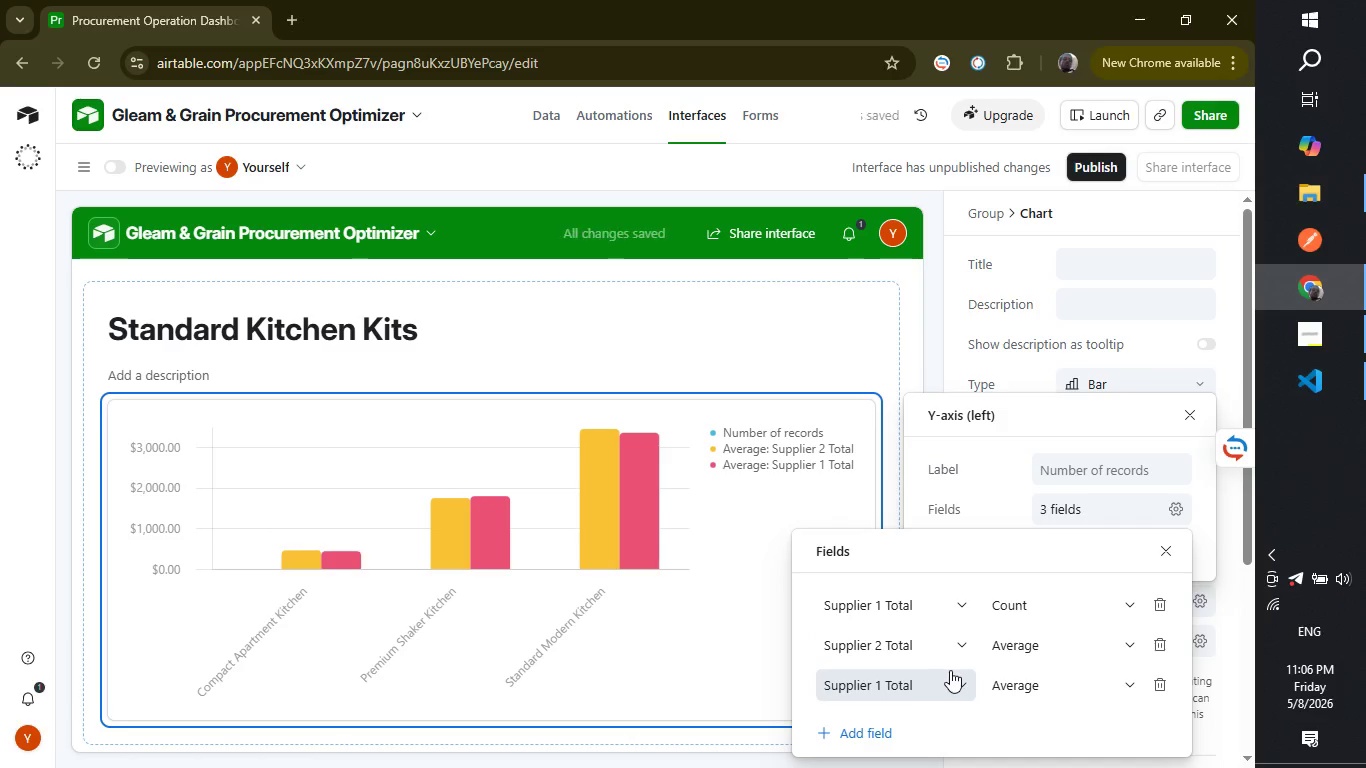 
left_click([950, 671])
 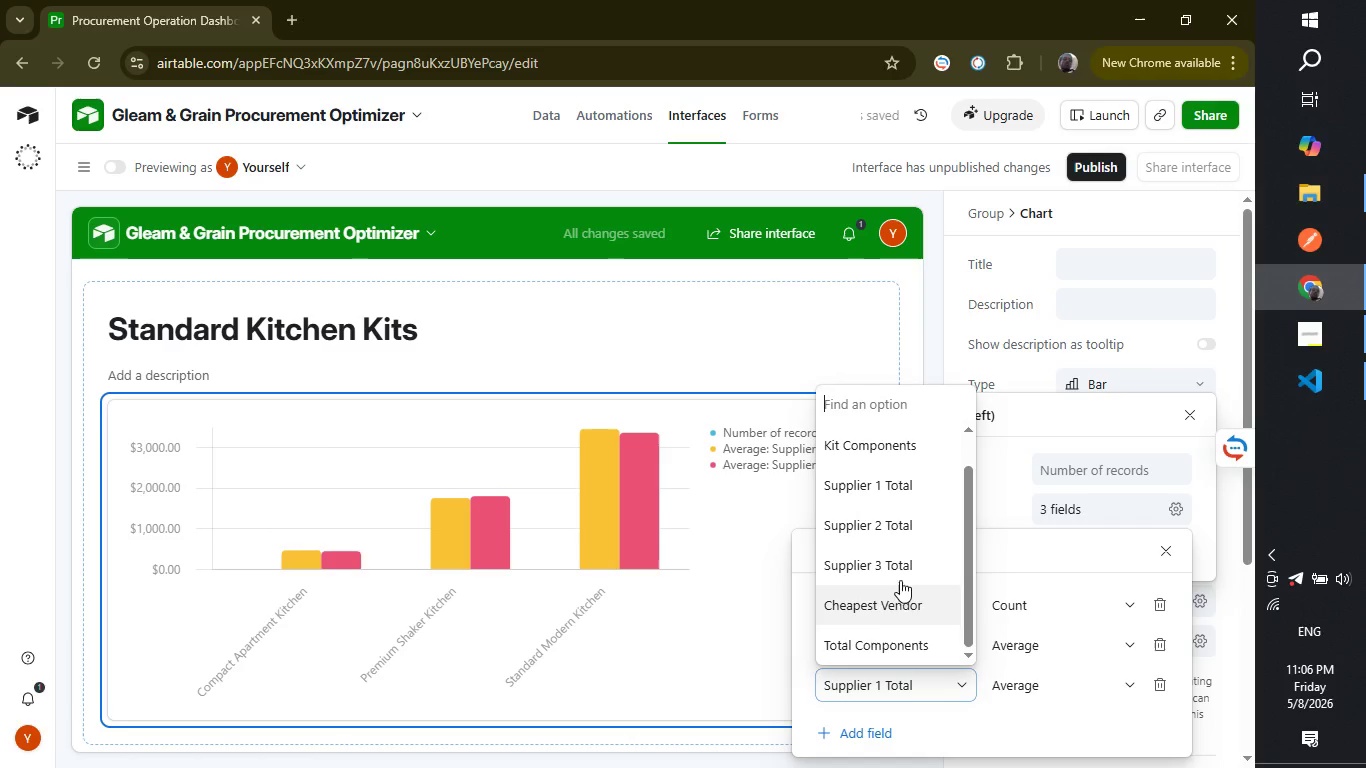 
left_click([896, 569])
 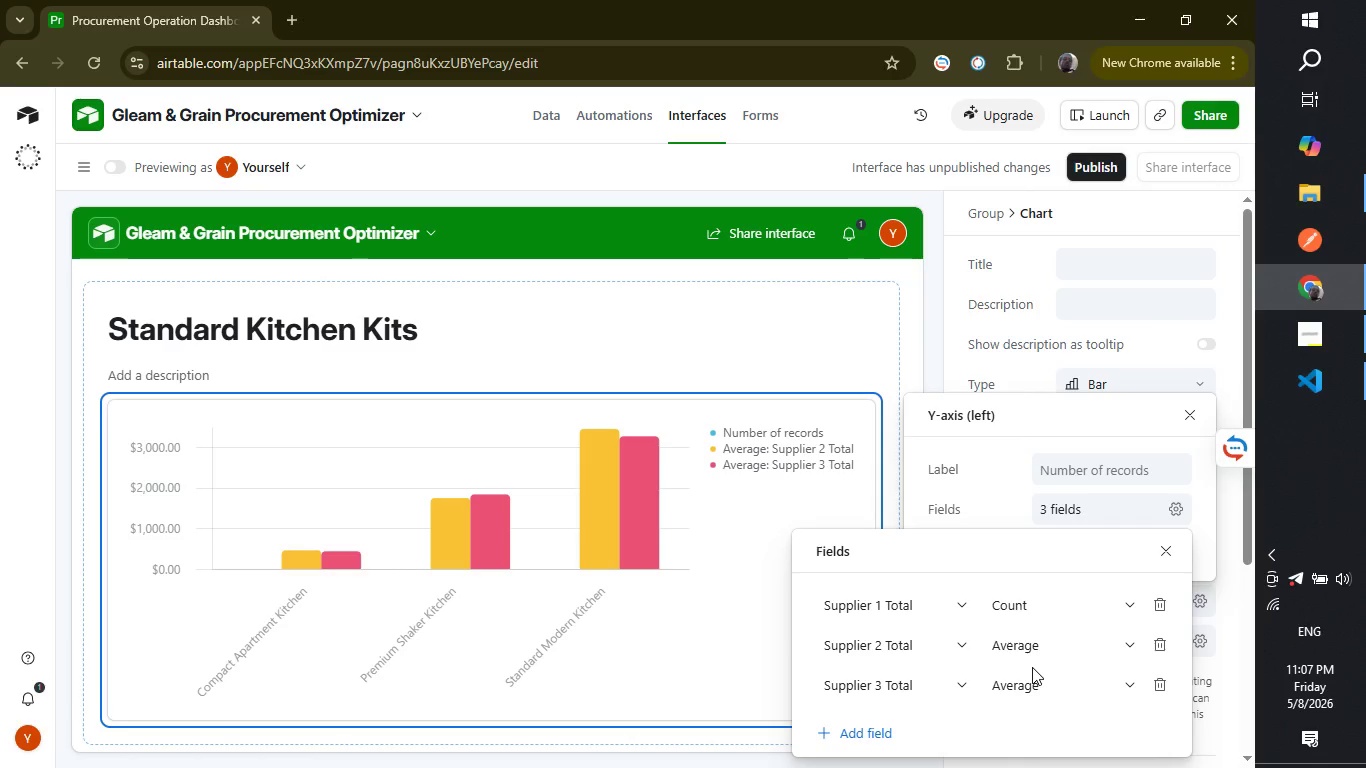 
wait(39.69)
 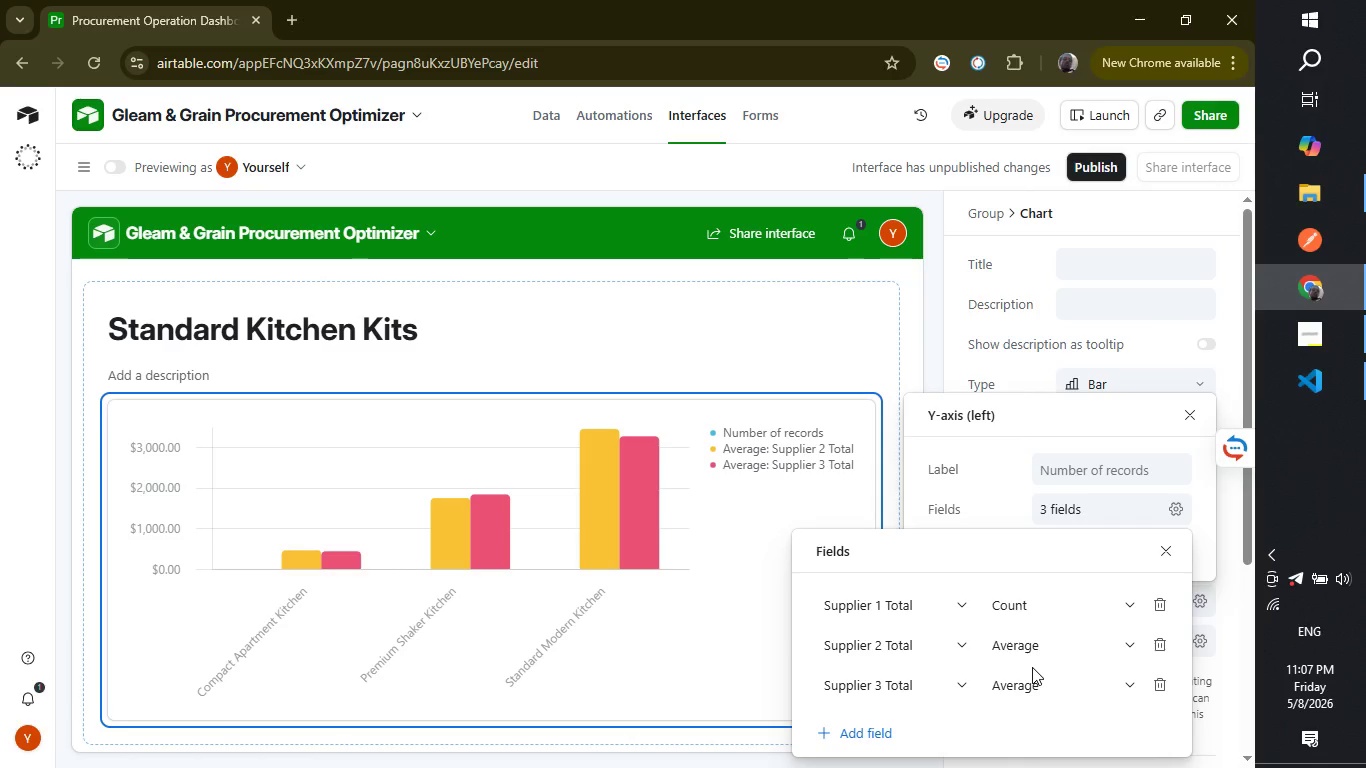 
left_click([1095, 280])
 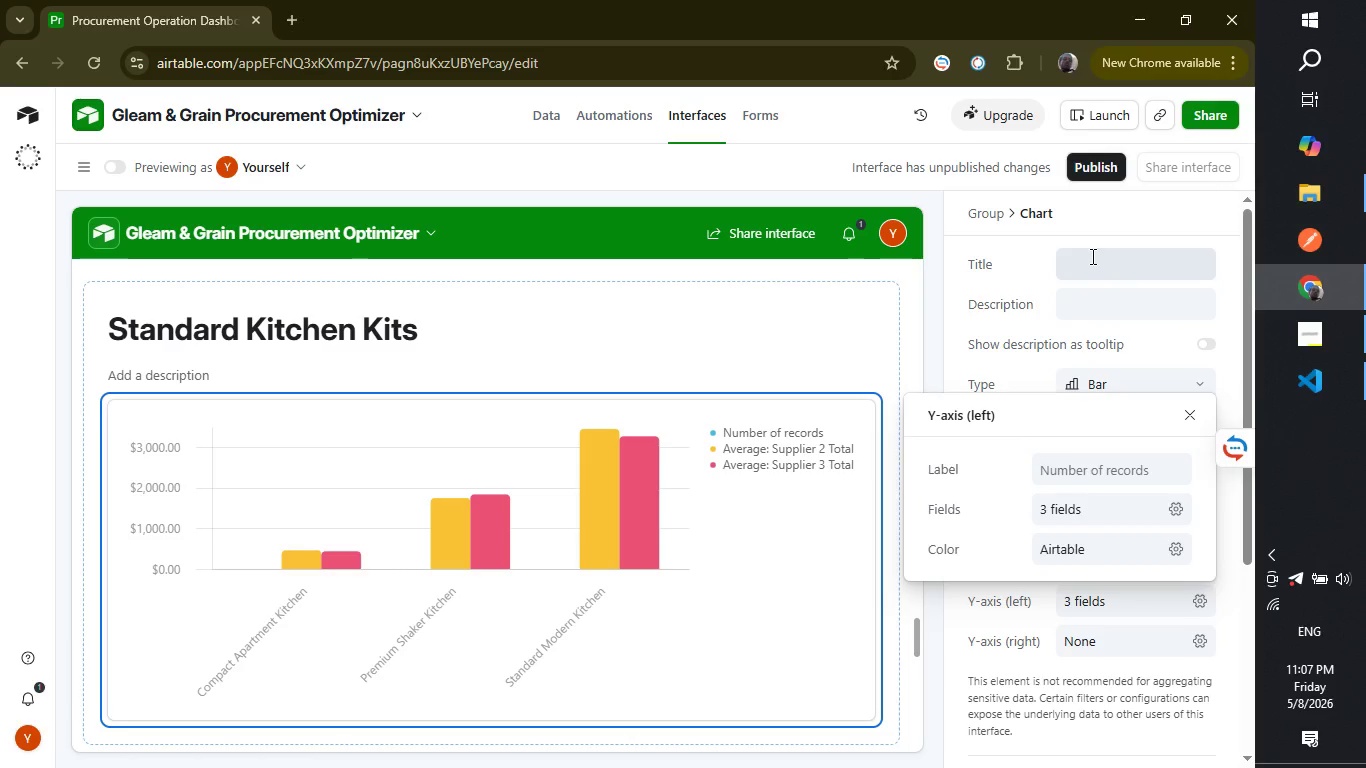 
left_click([1091, 256])
 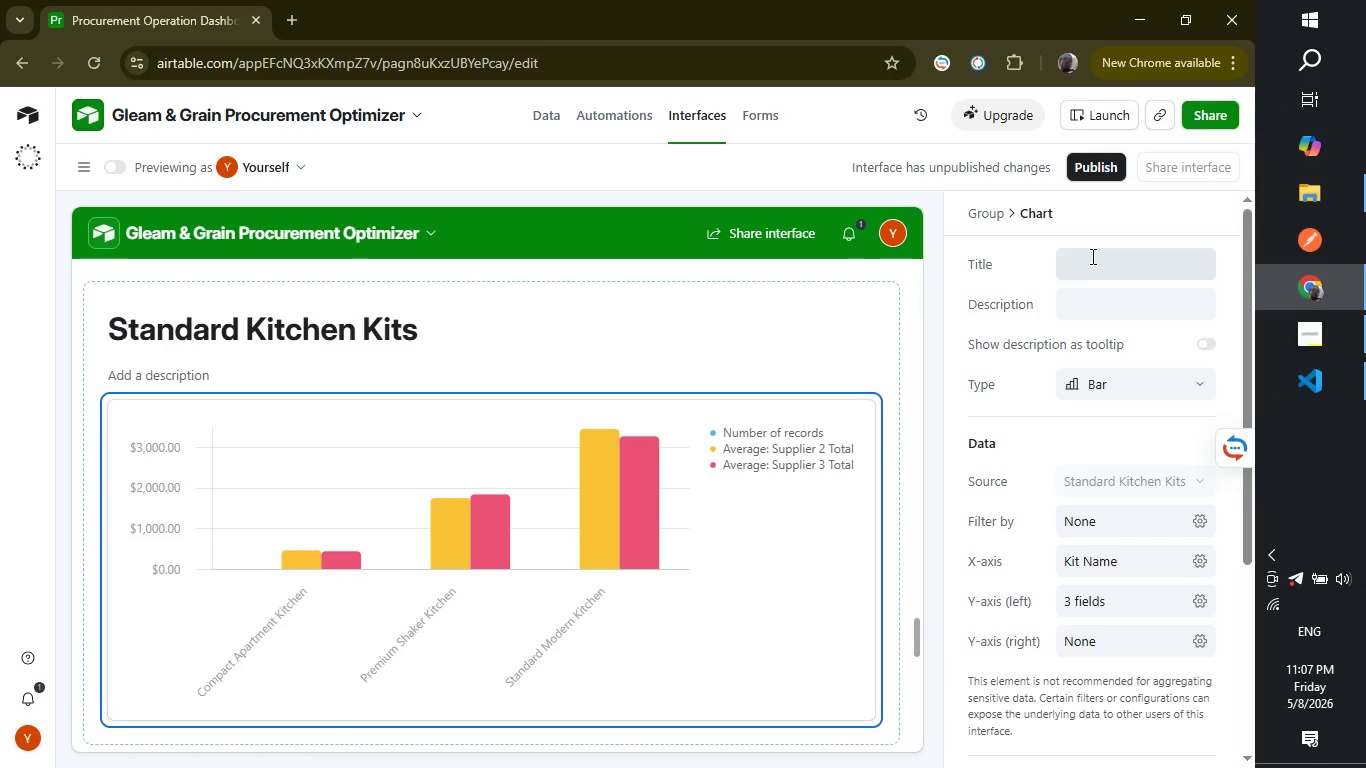 
left_click([1091, 256])
 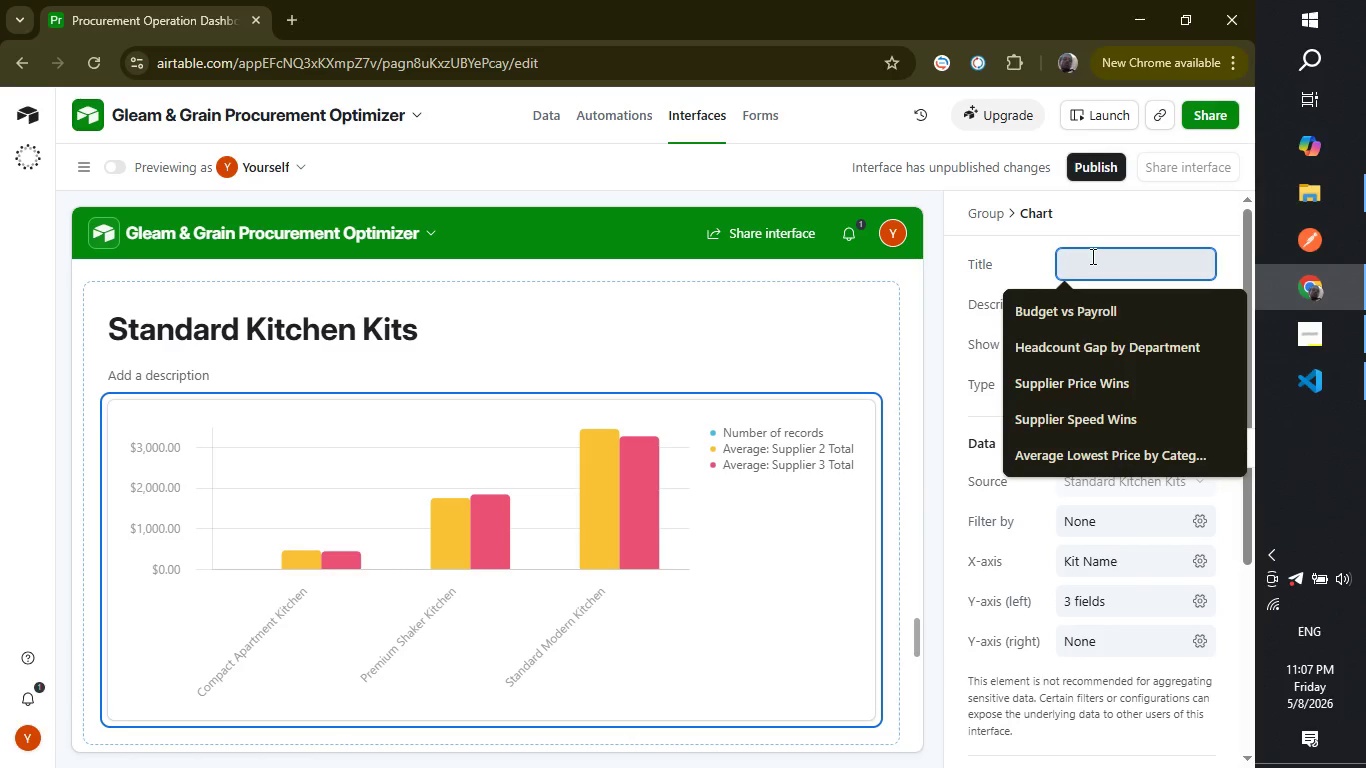 
type(Kitchen Package Cost Comparison)
 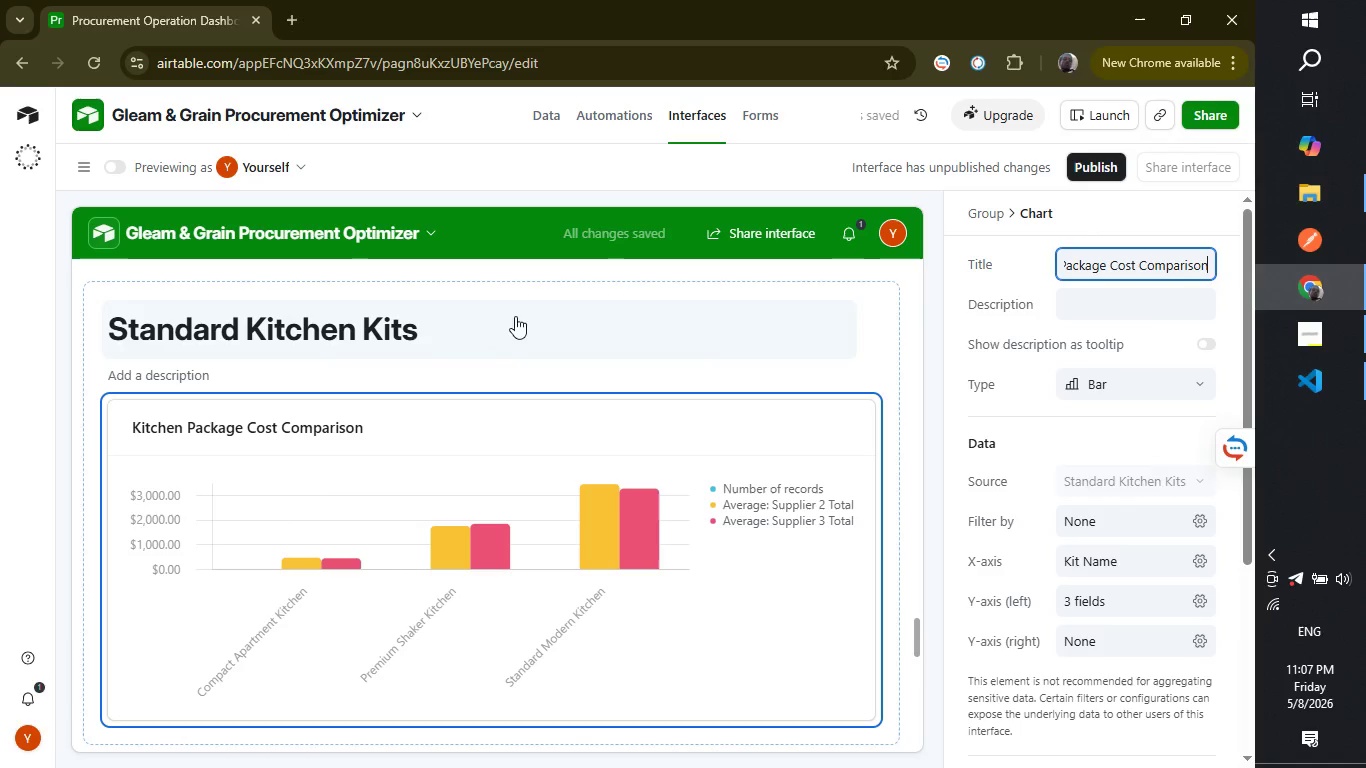 
wait(5.84)
 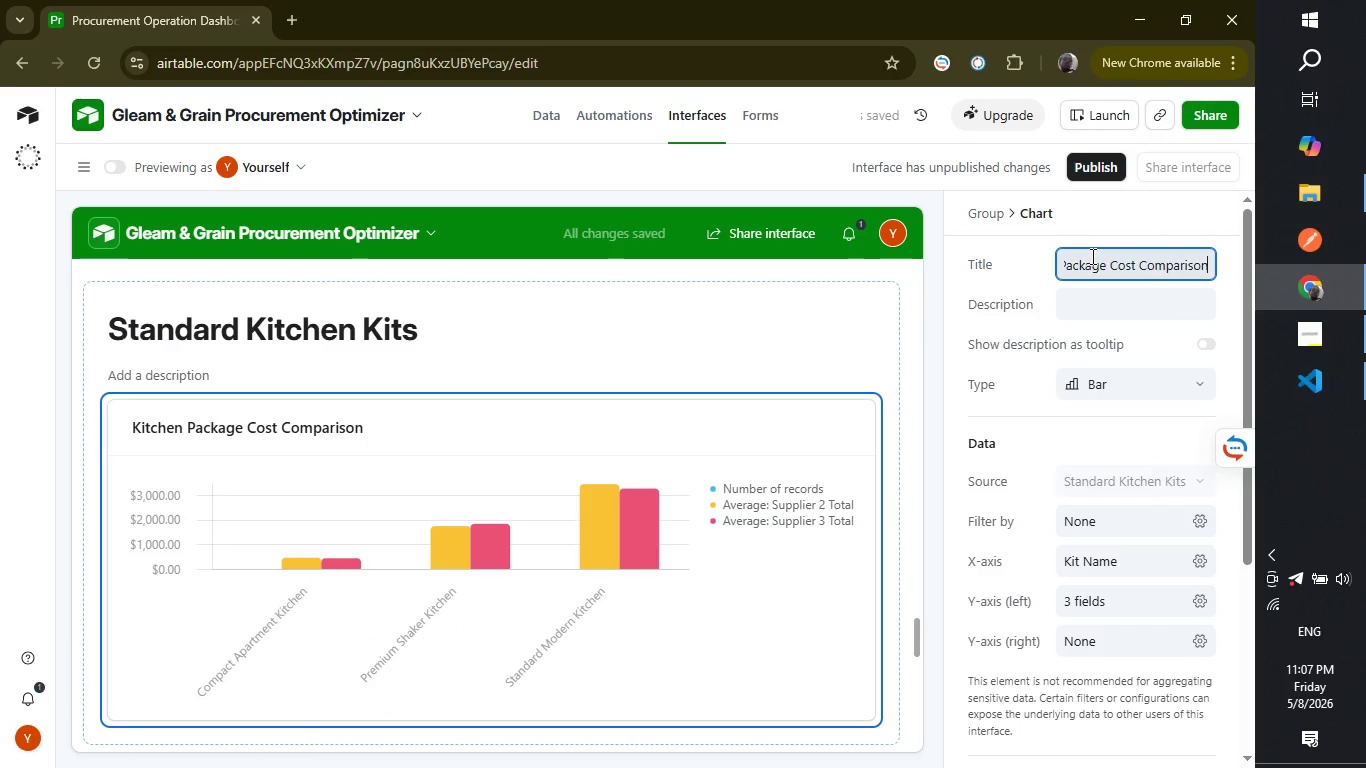 
left_click([1078, 446])
 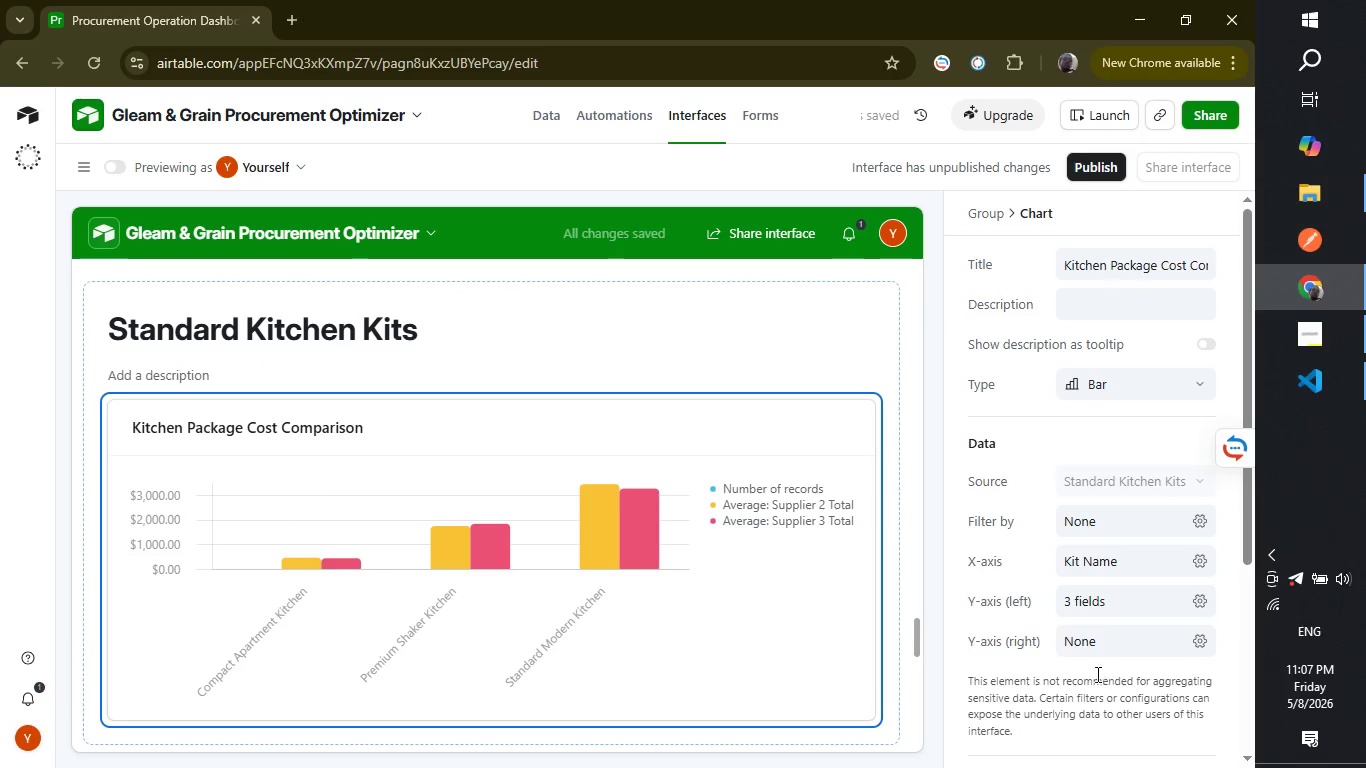 
left_click([1138, 593])
 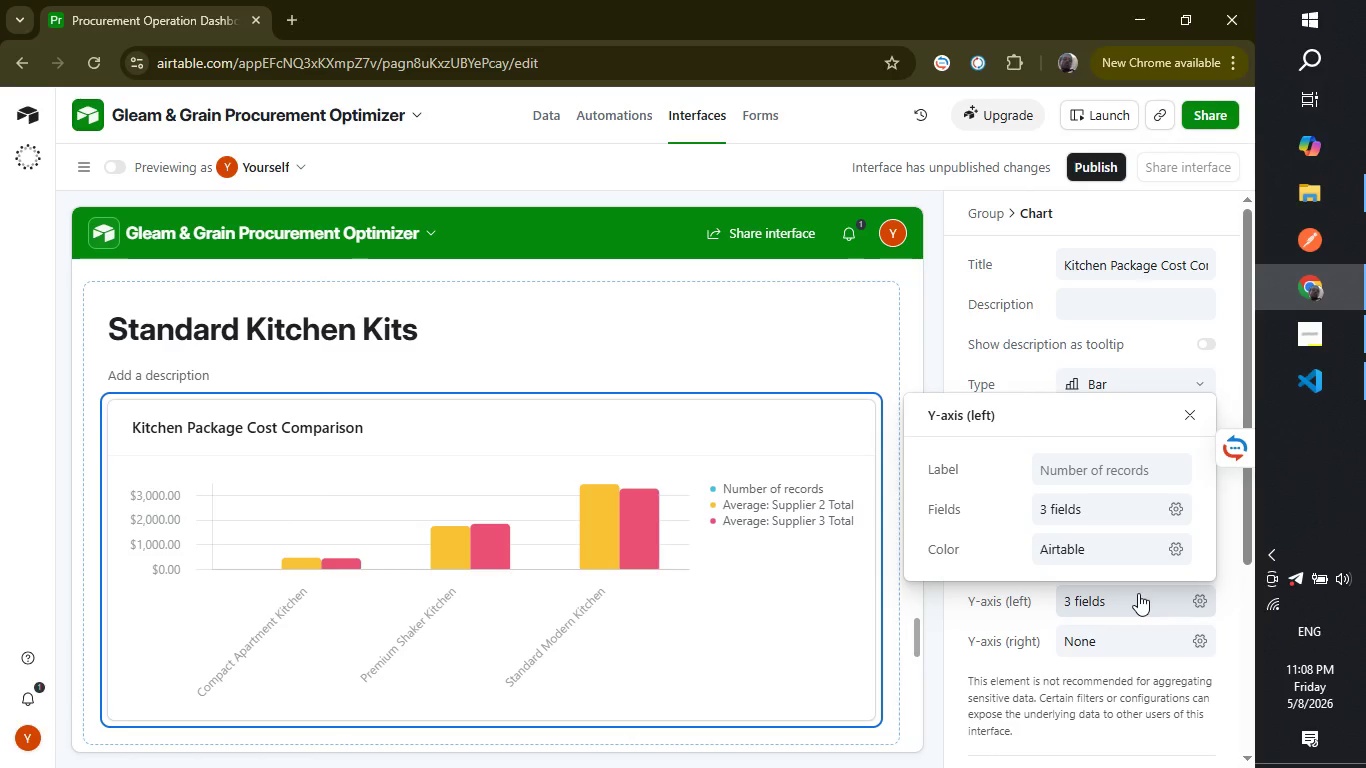 
wait(56.92)
 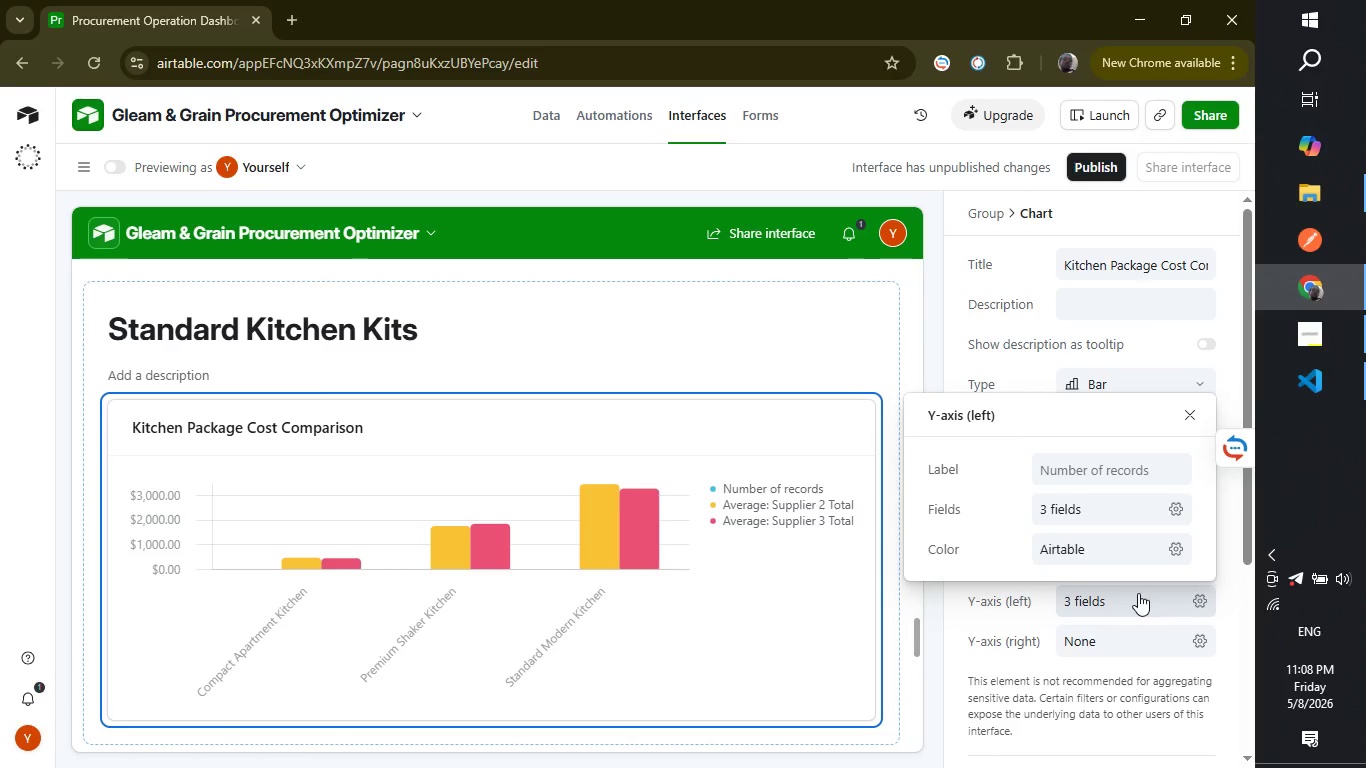 
left_click([1103, 506])
 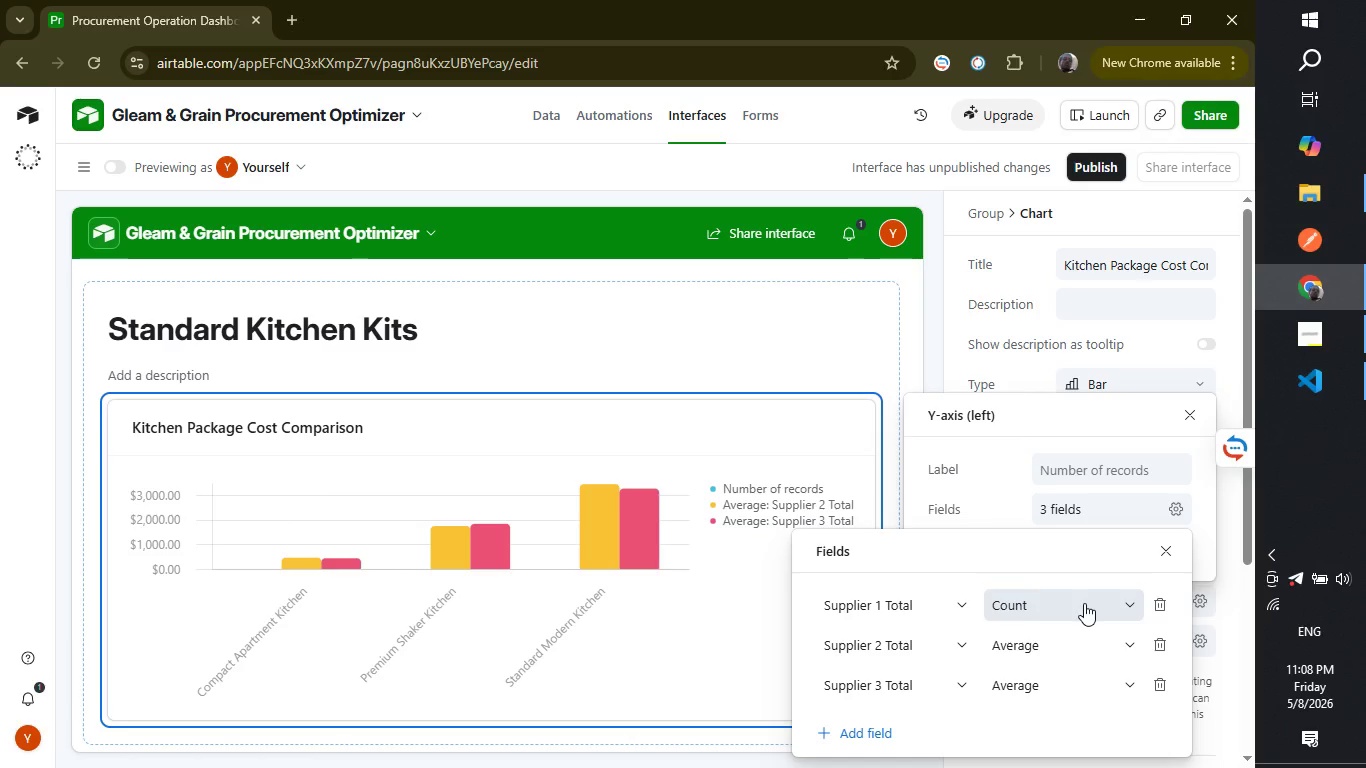 
left_click([1086, 602])
 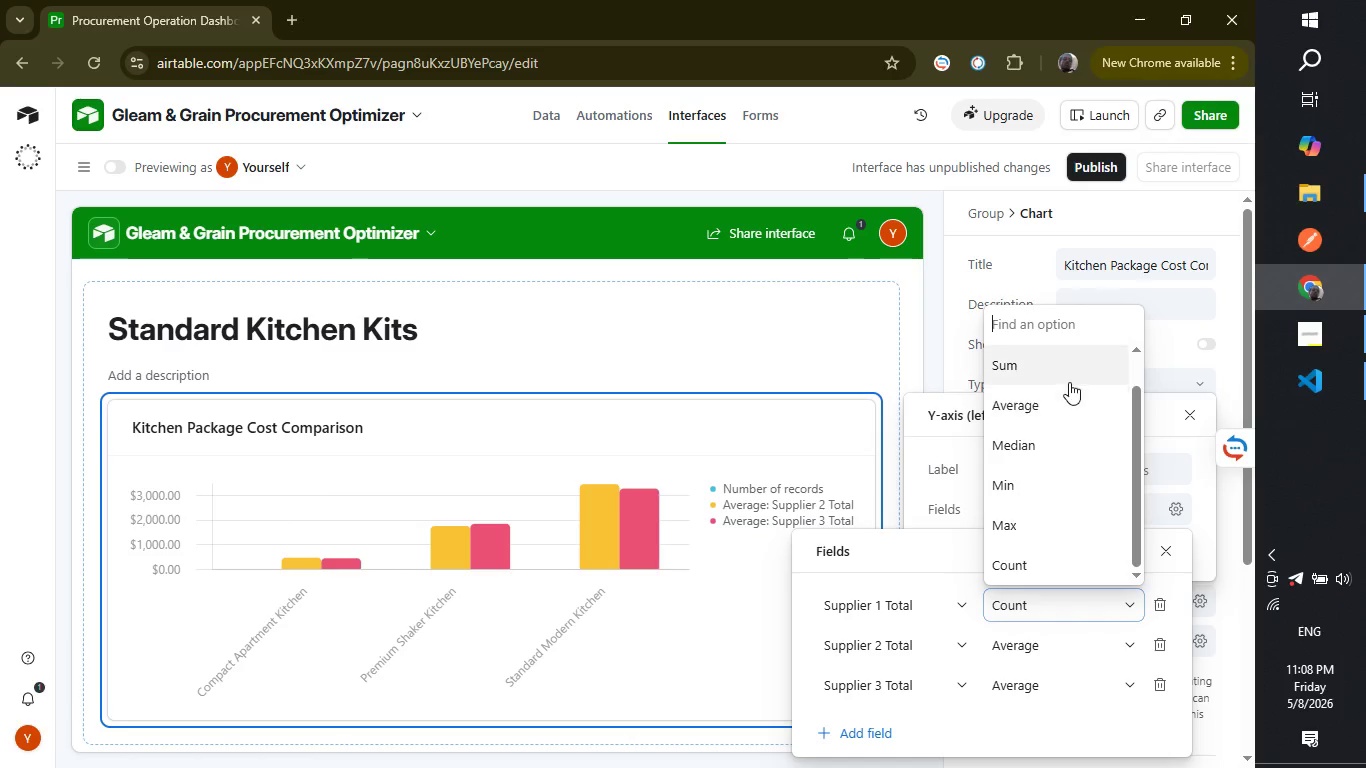 
left_click([1060, 370])
 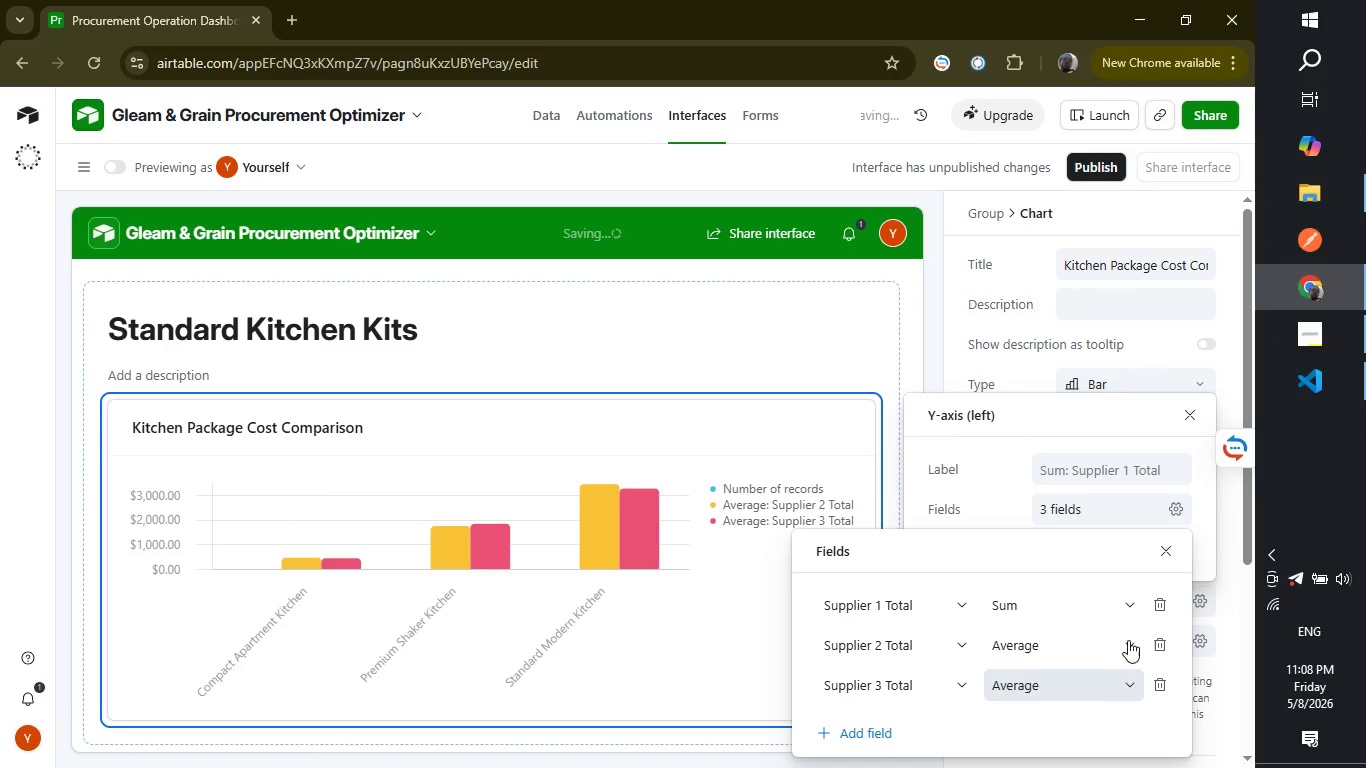 
left_click([1128, 638])
 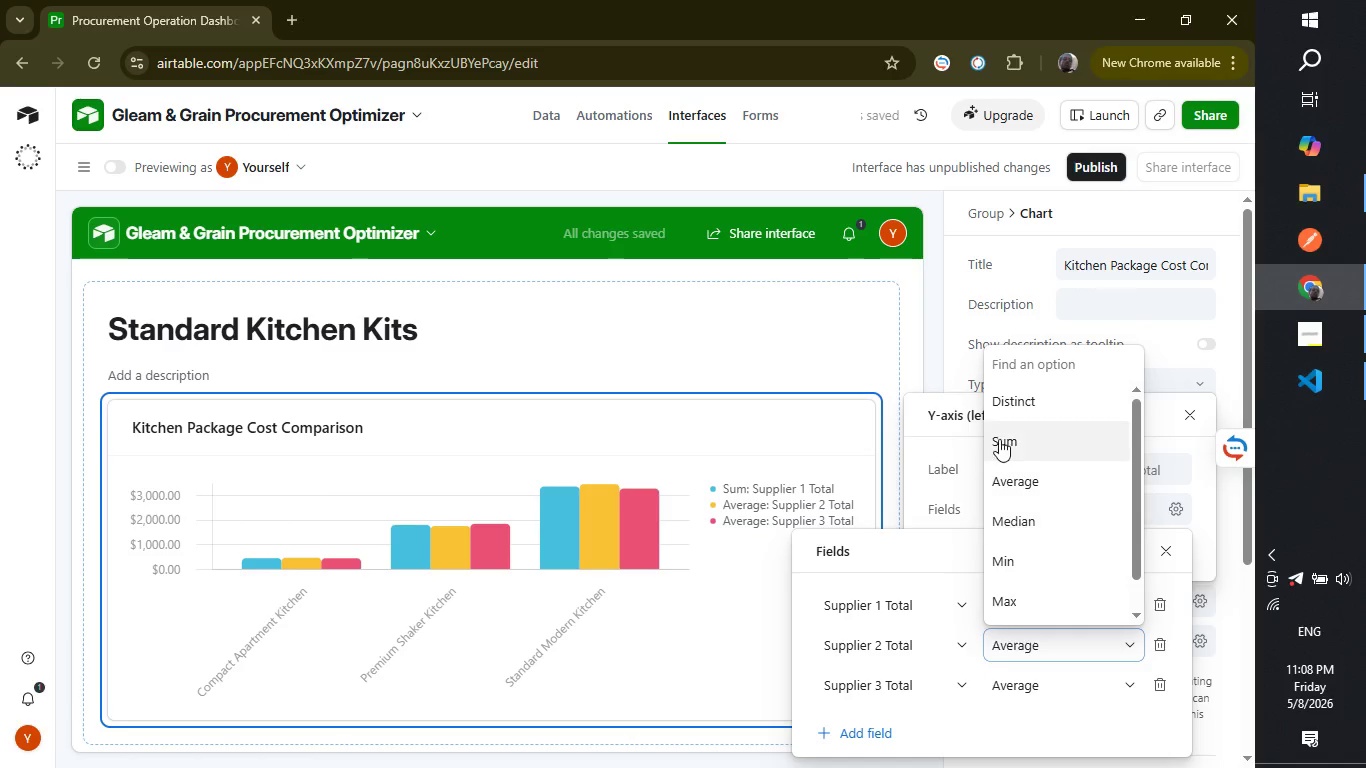 
left_click([999, 439])
 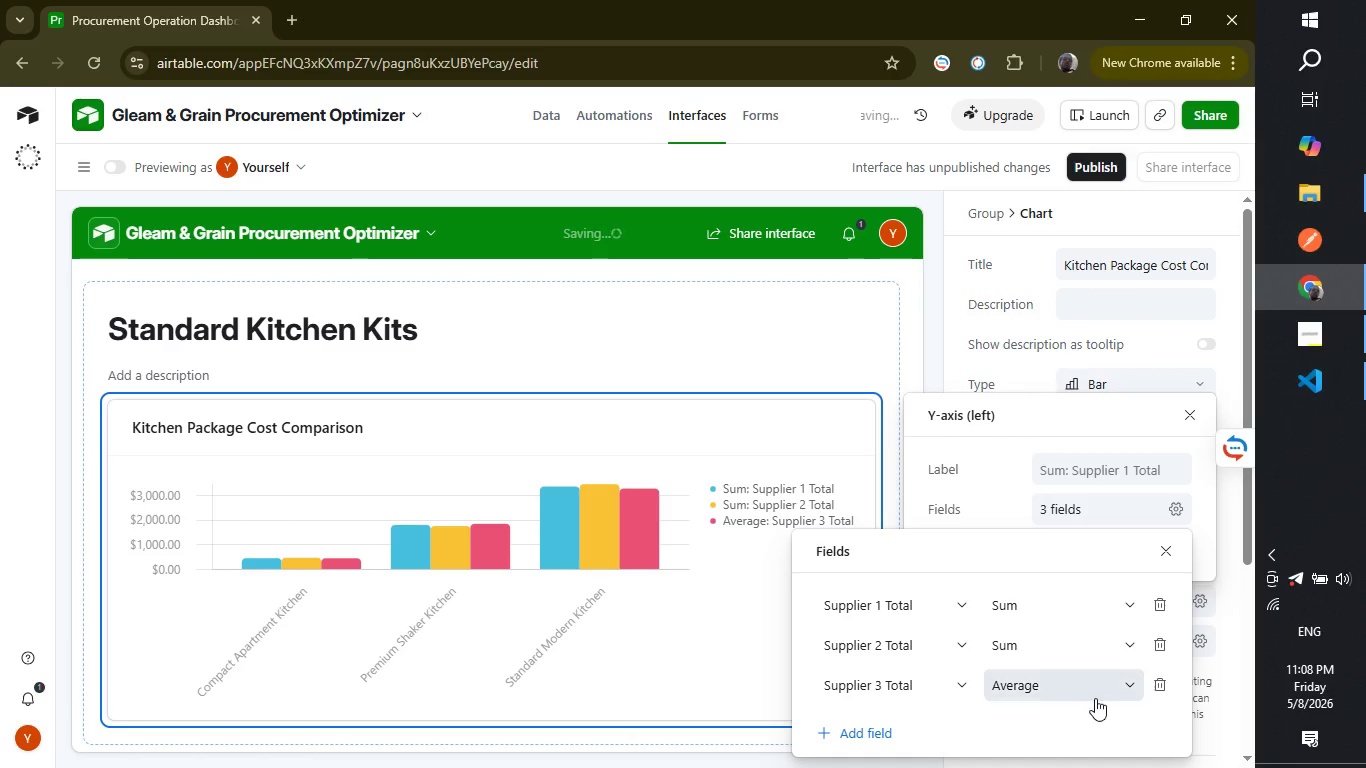 
left_click([1101, 687])
 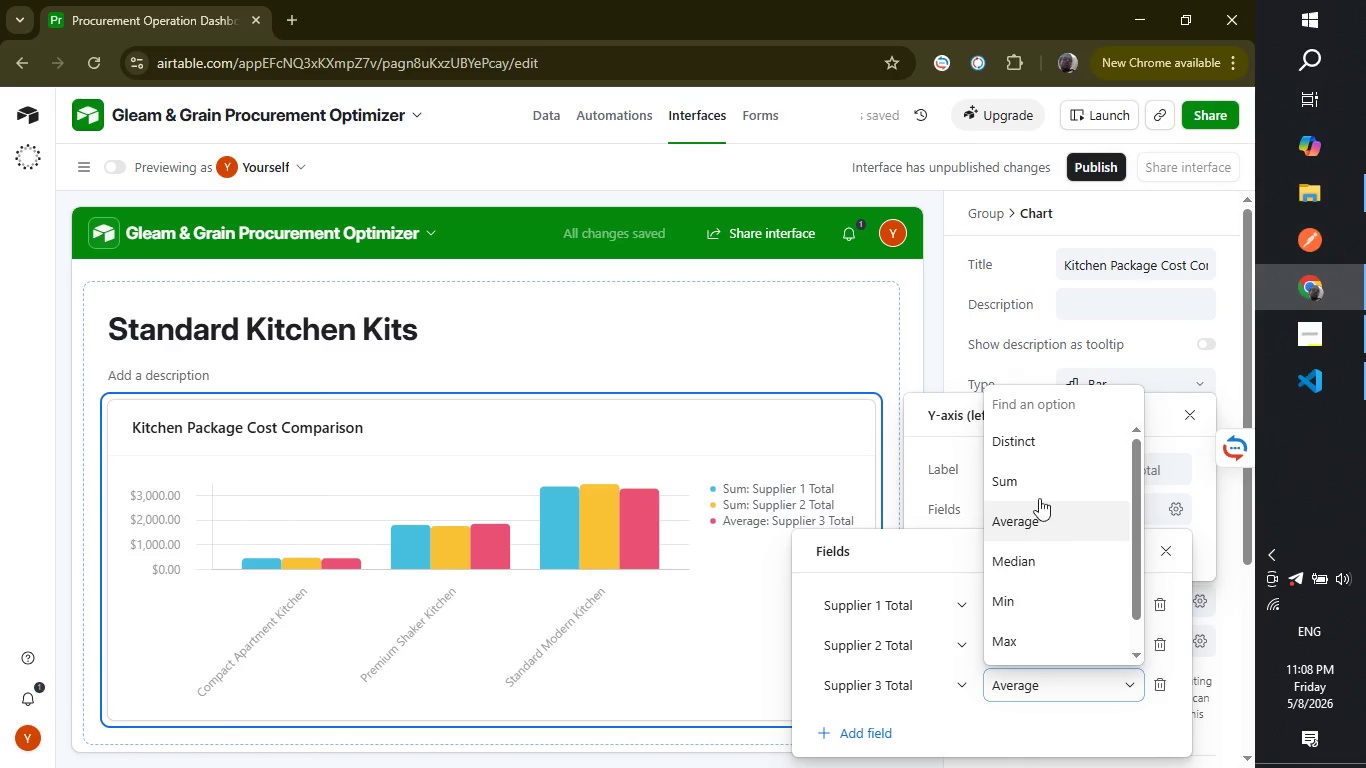 
left_click([1032, 485])
 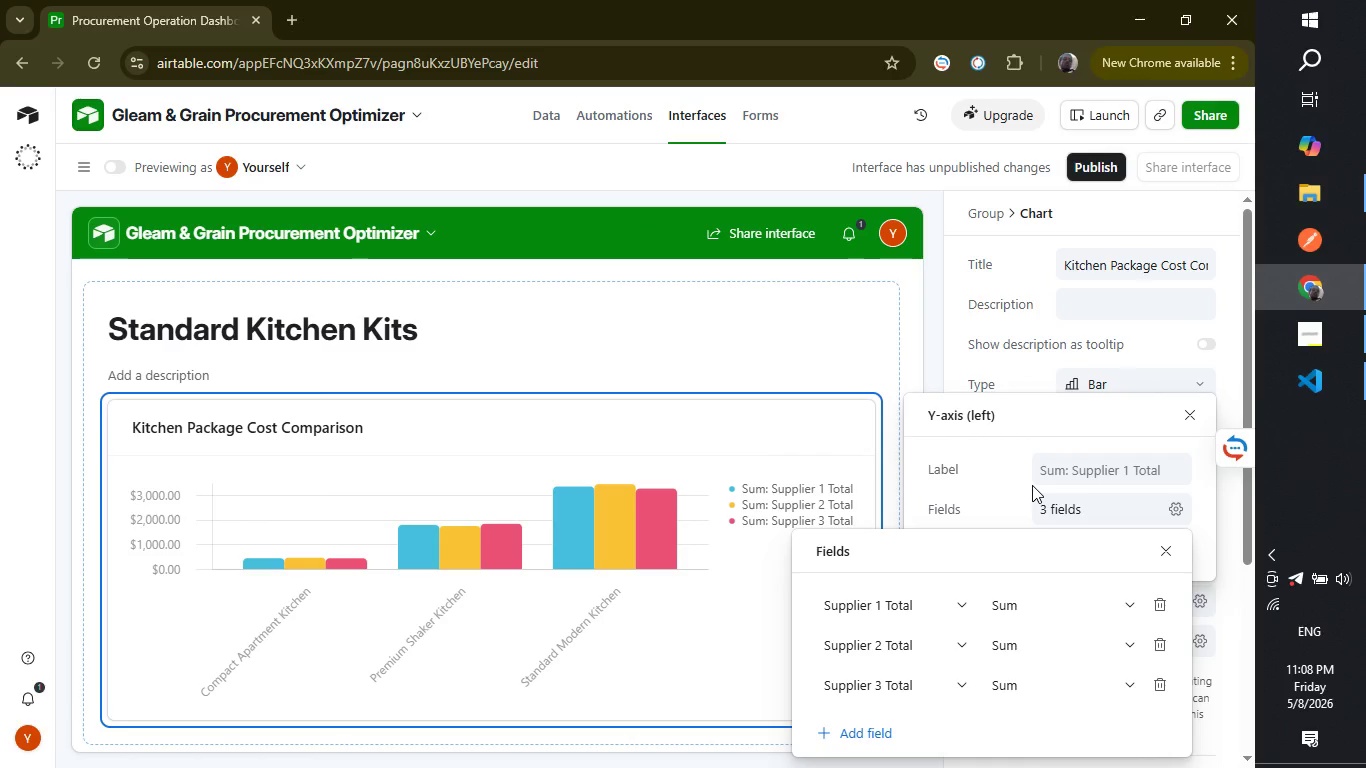 
wait(12.44)
 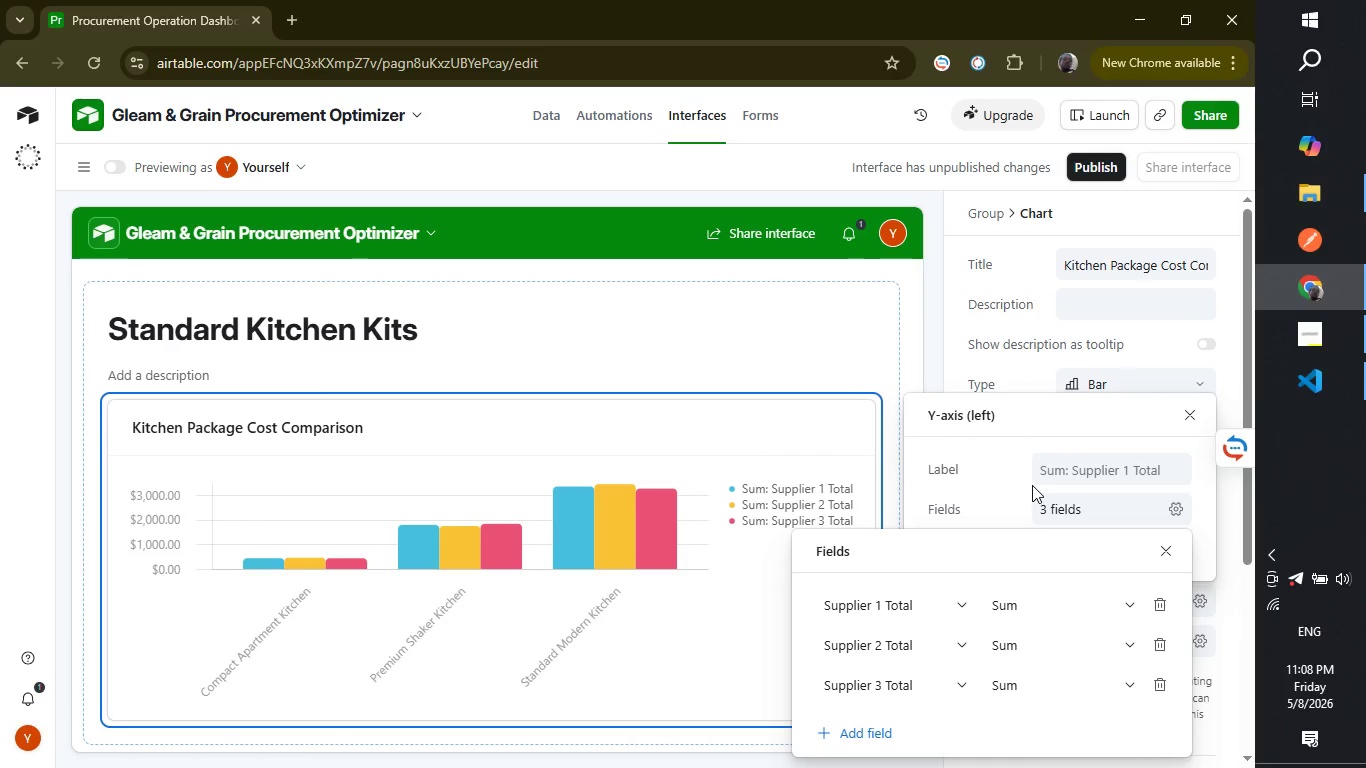 
left_click([1137, 215])
 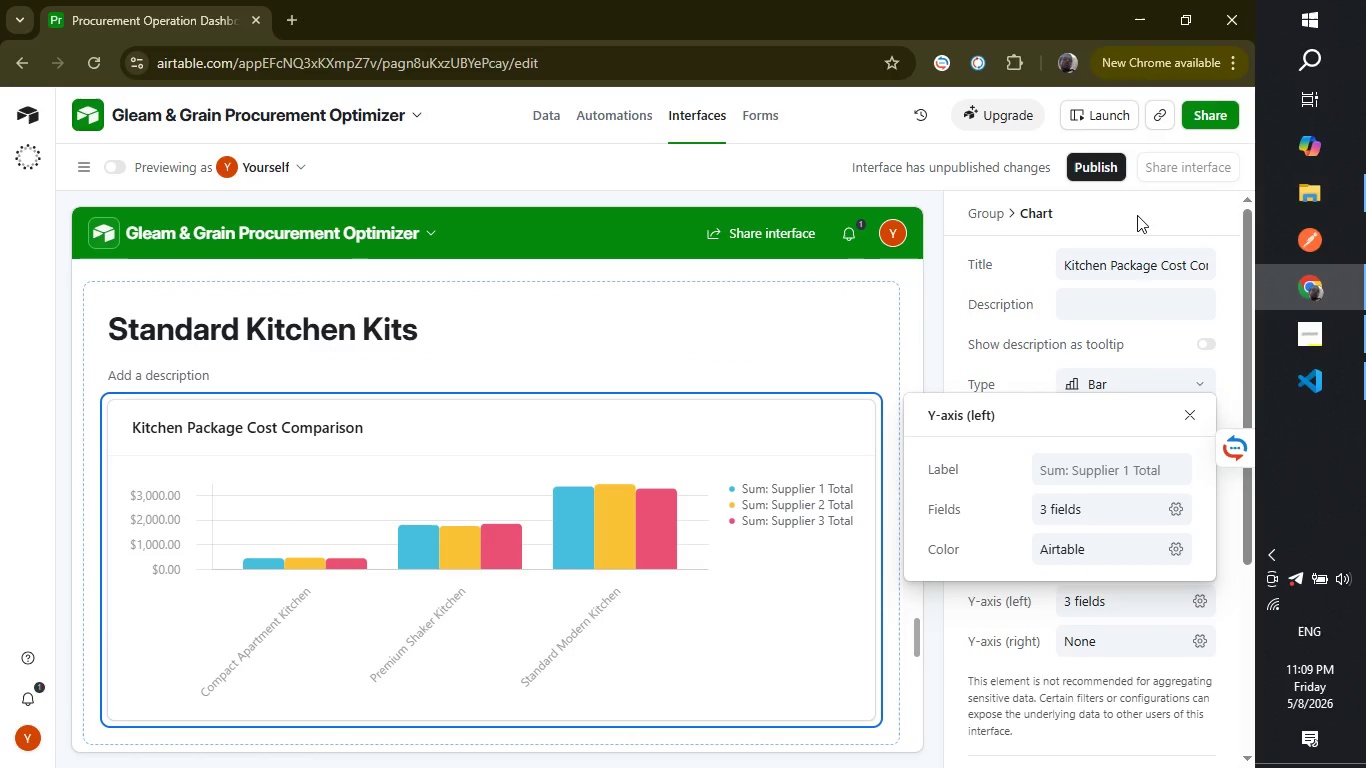 
wait(25.34)
 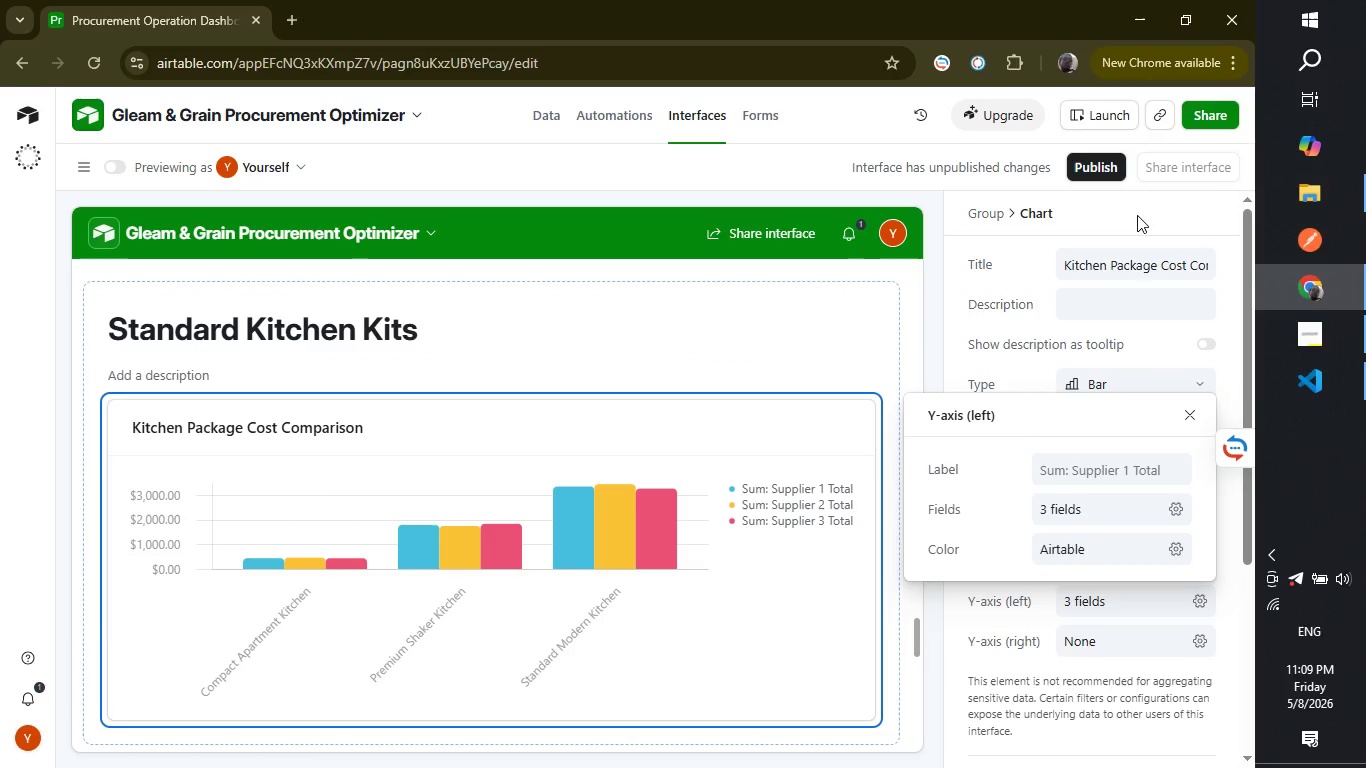 
left_click([910, 686])
 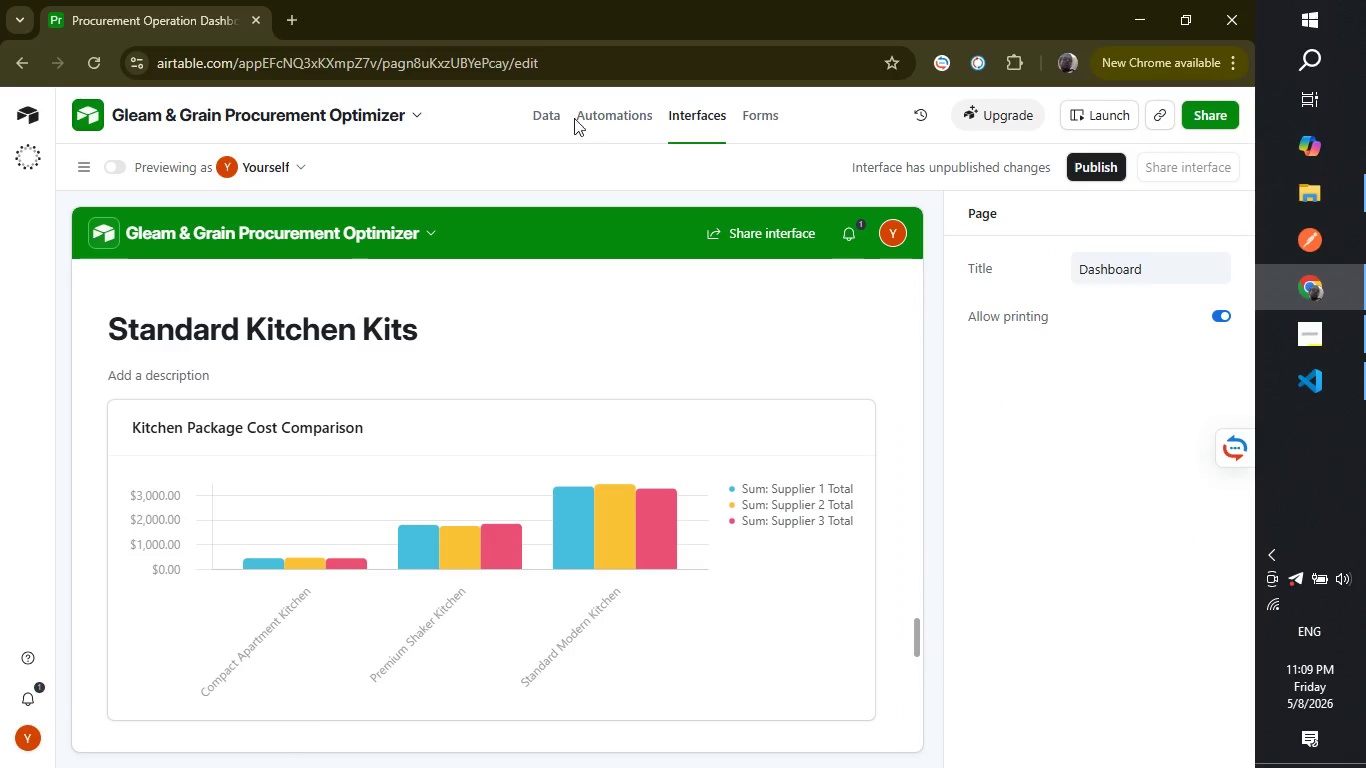 
left_click([557, 106])
 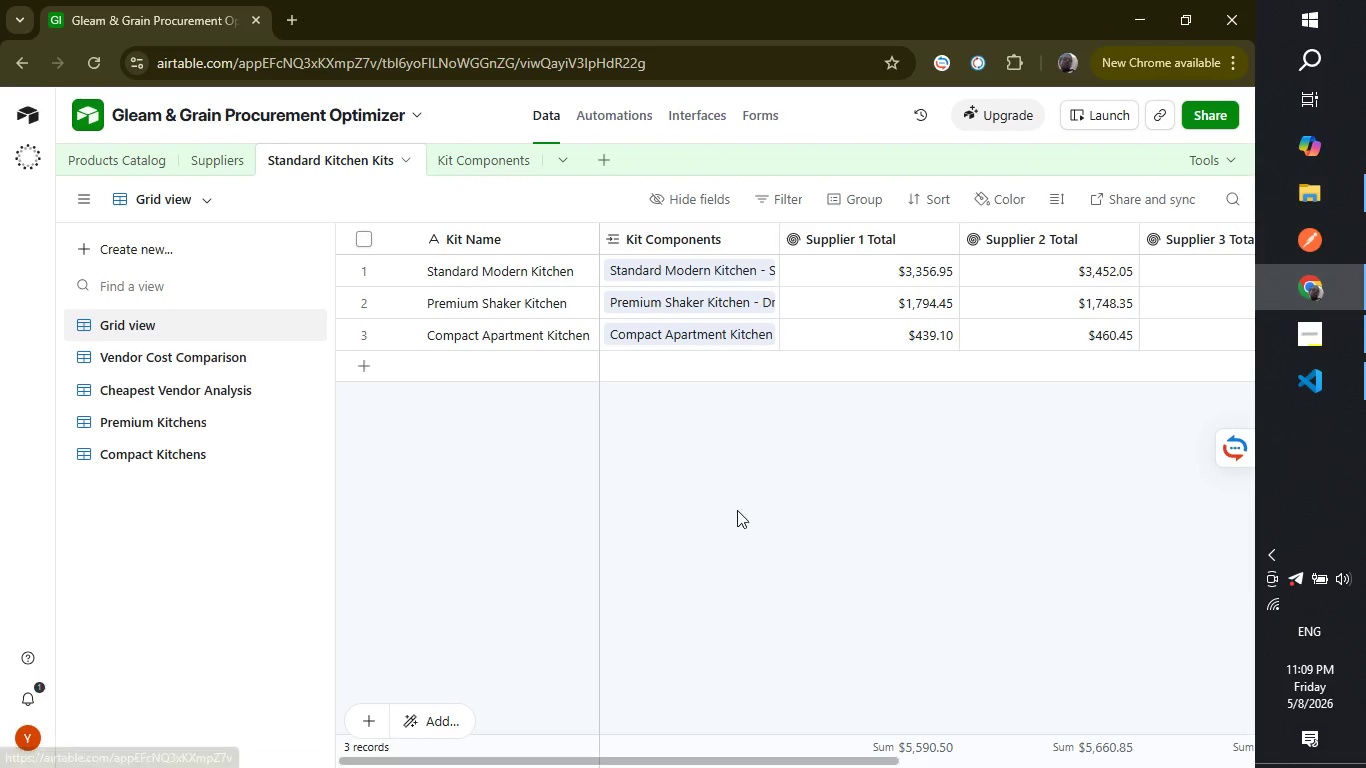 
scroll: coordinate [737, 510], scroll_direction: up, amount: 4.0
 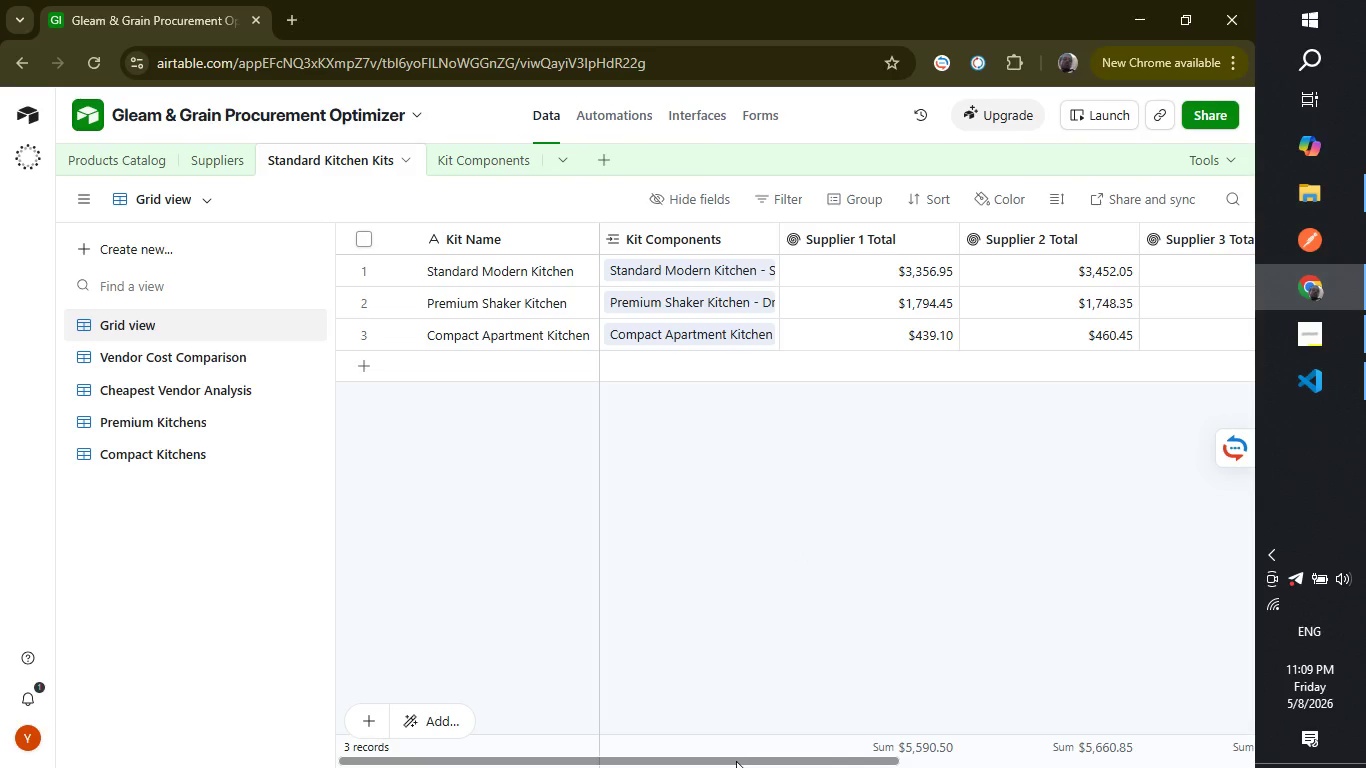 
left_click_drag(start_coordinate=[736, 761], to_coordinate=[1102, 767])
 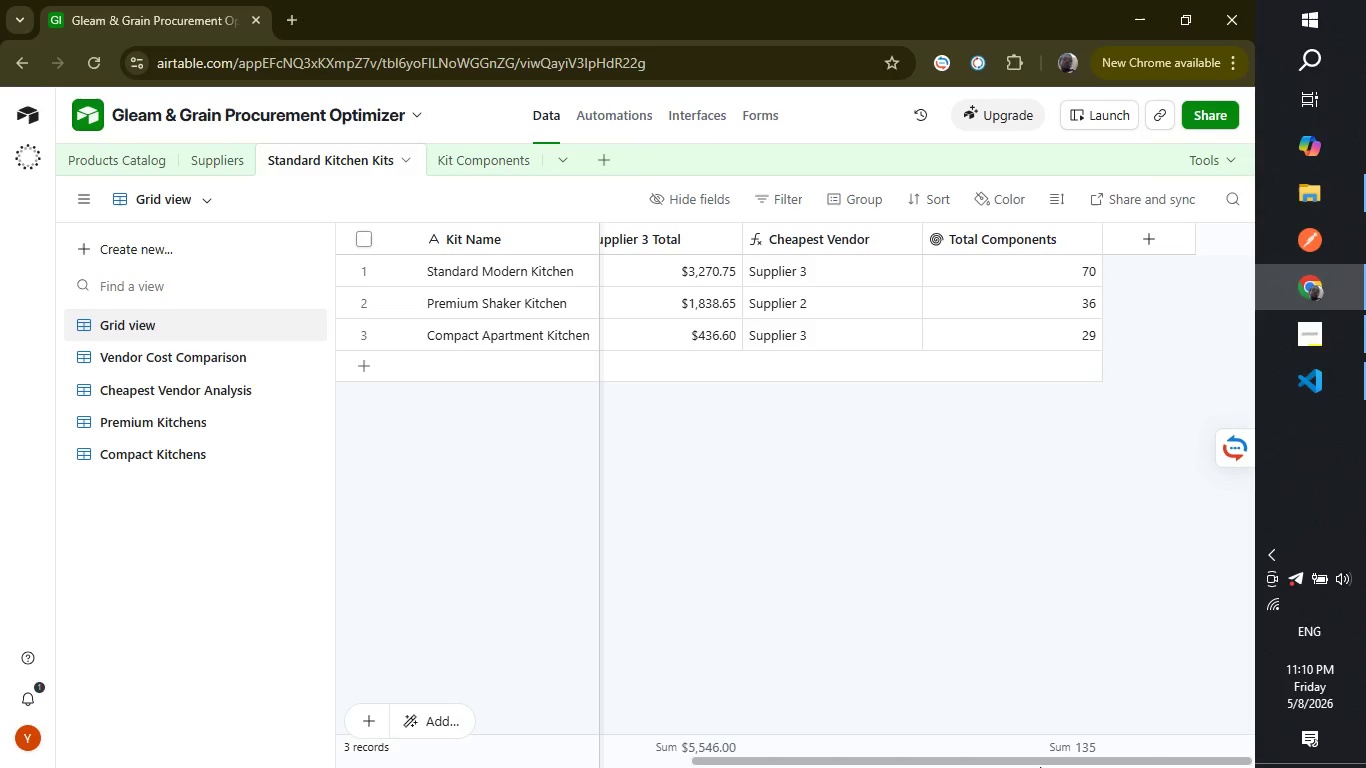 
wait(35.64)
 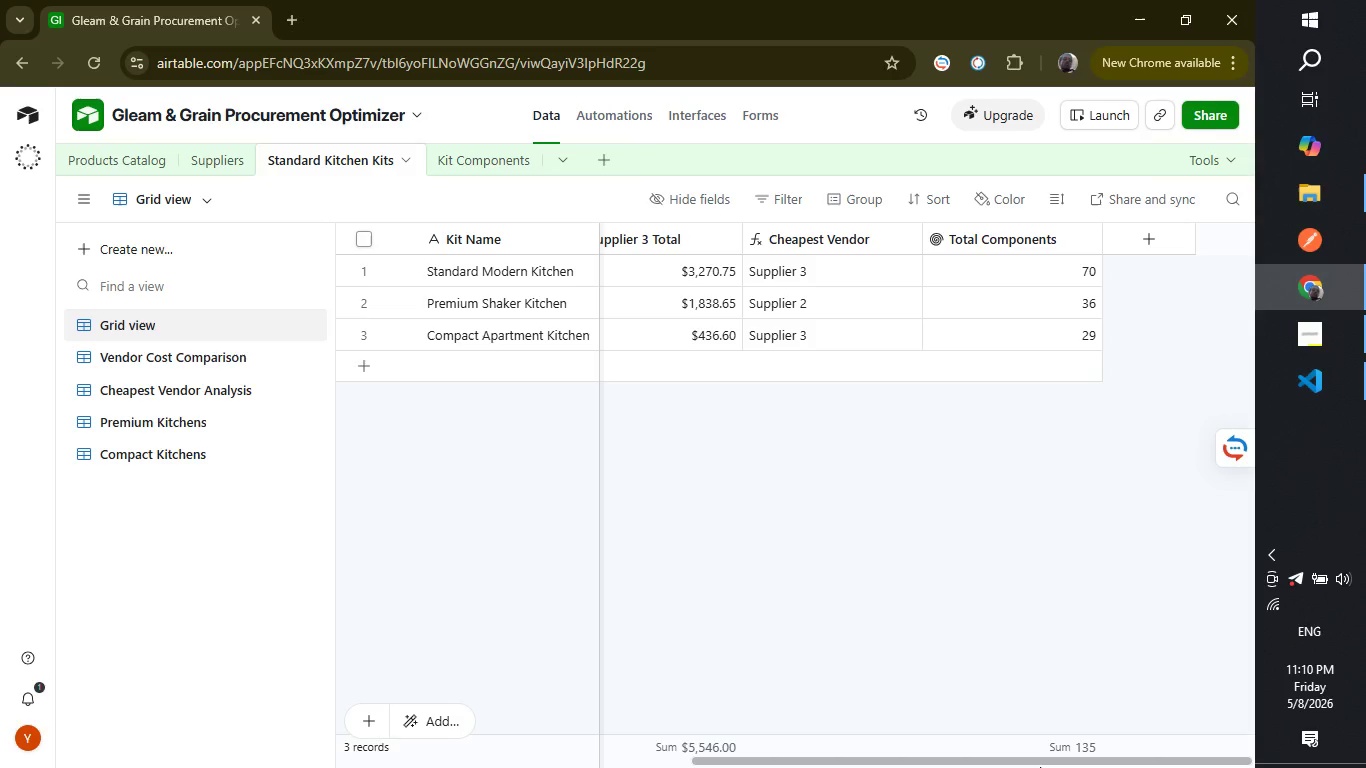 
left_click([86, 166])
 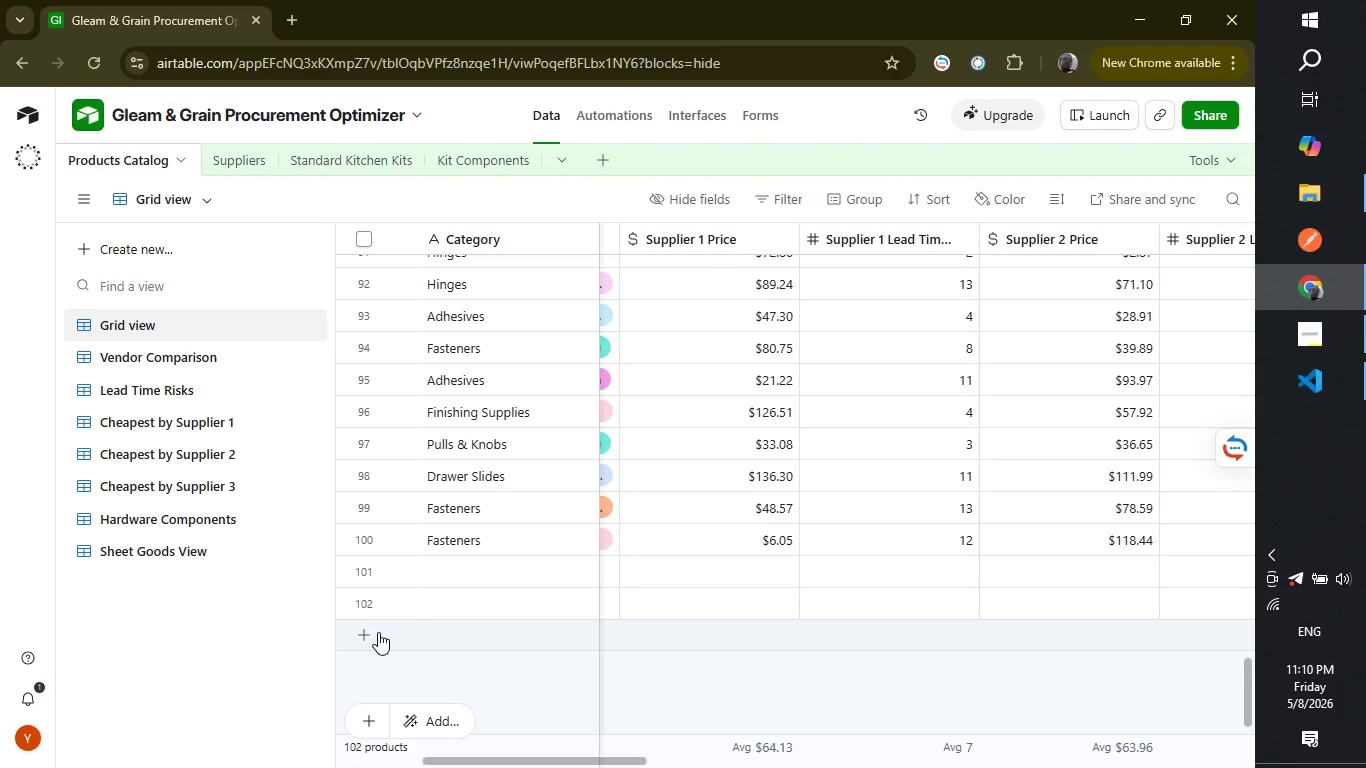 
right_click([475, 564])
 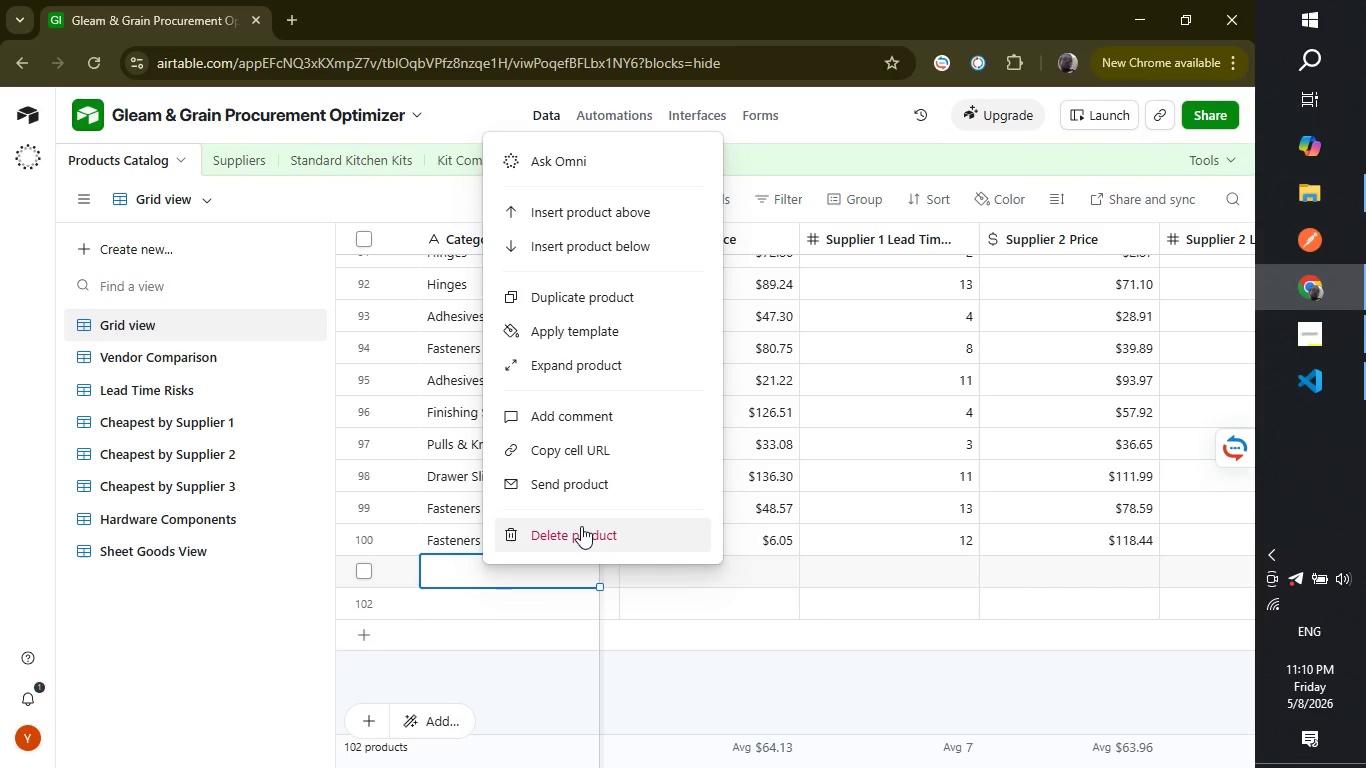 
left_click([581, 526])
 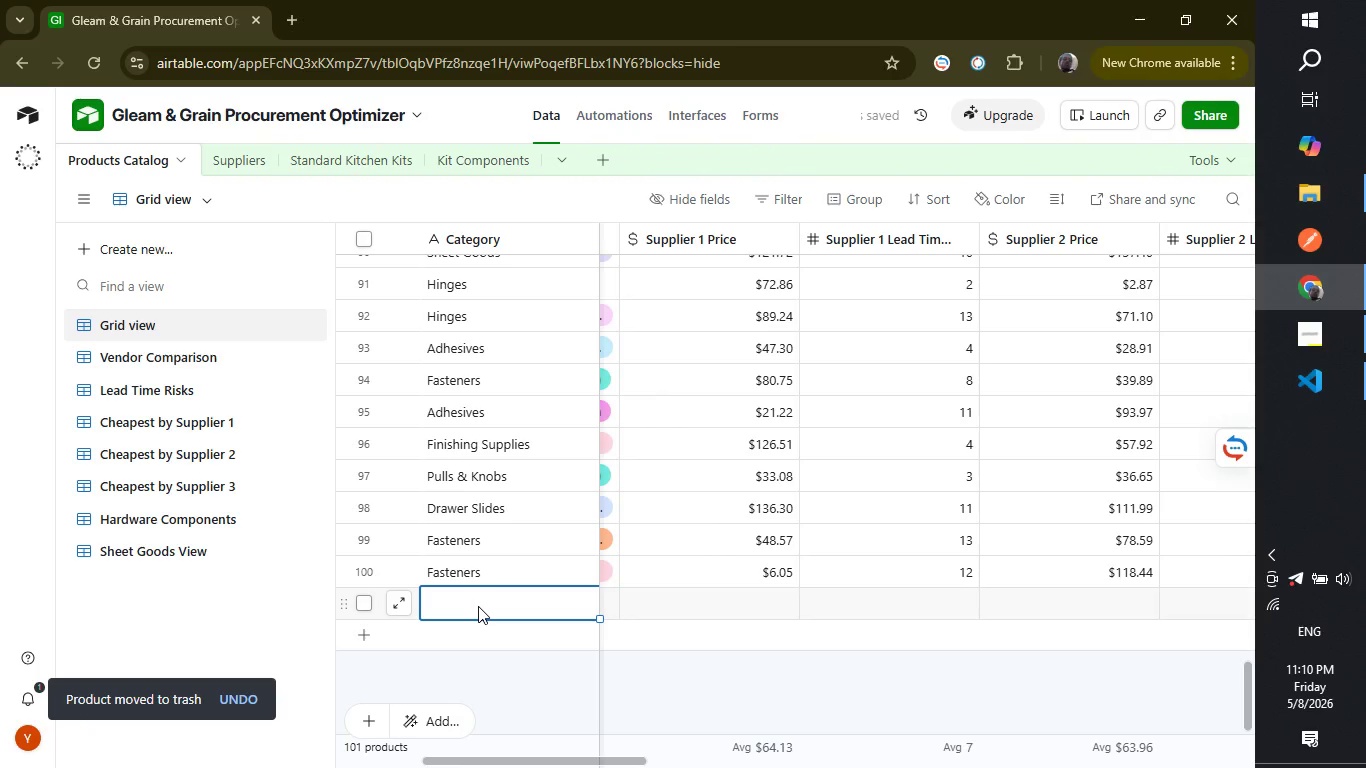 
wait(6.16)
 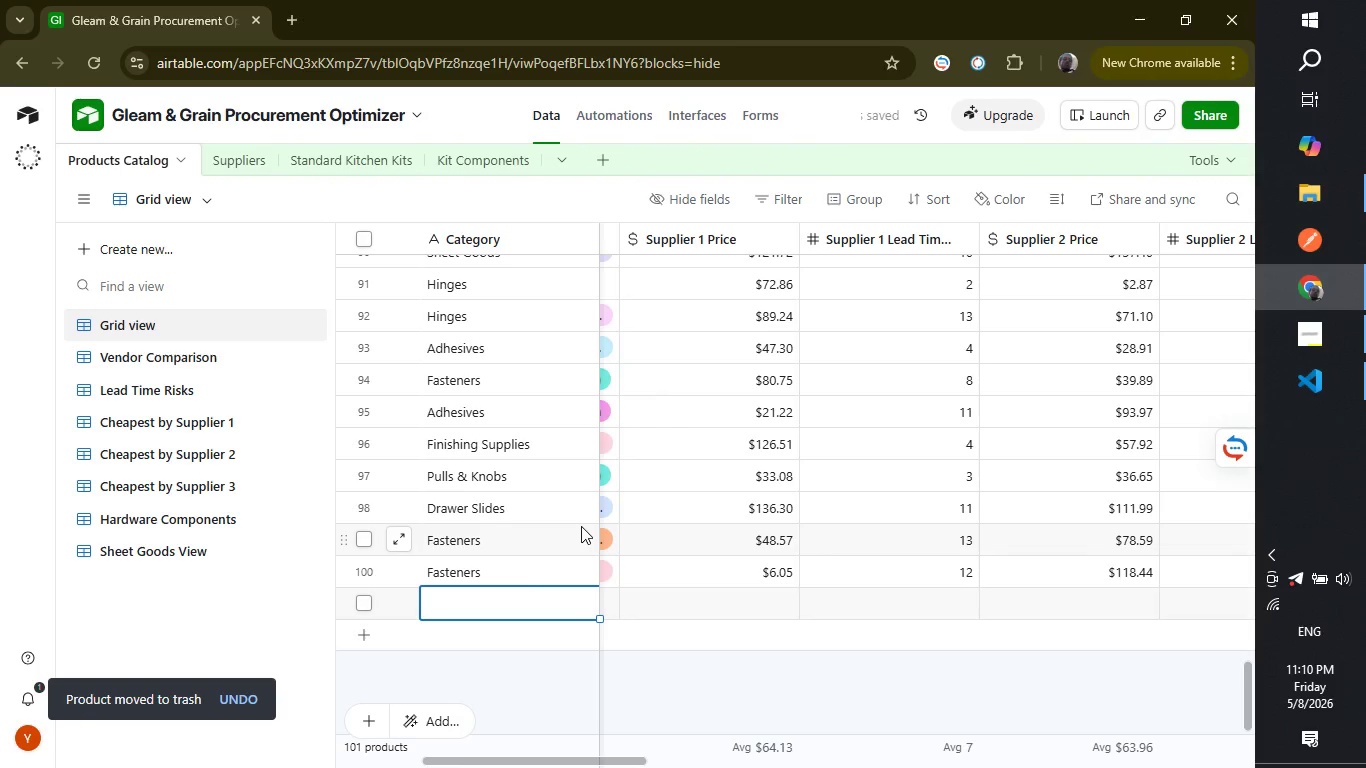 
right_click([478, 606])
 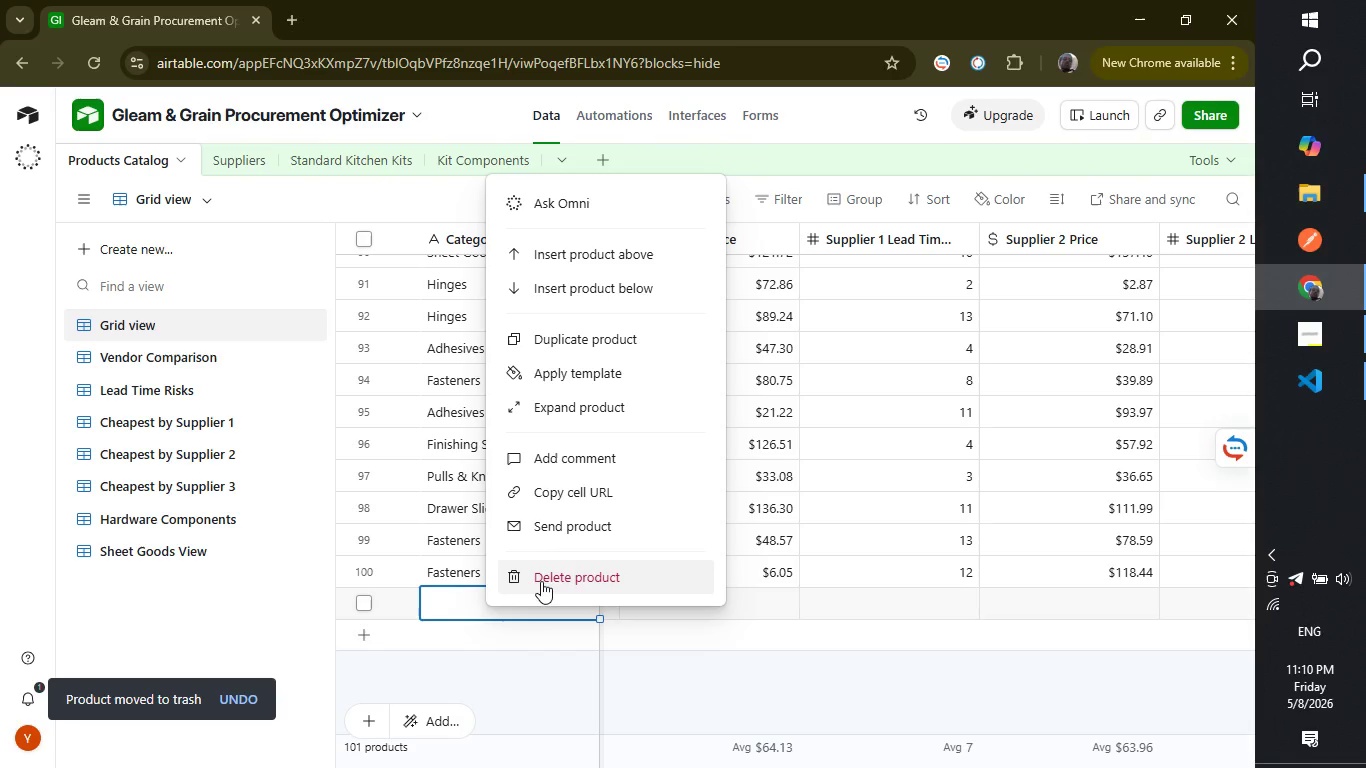 
left_click([541, 581])
 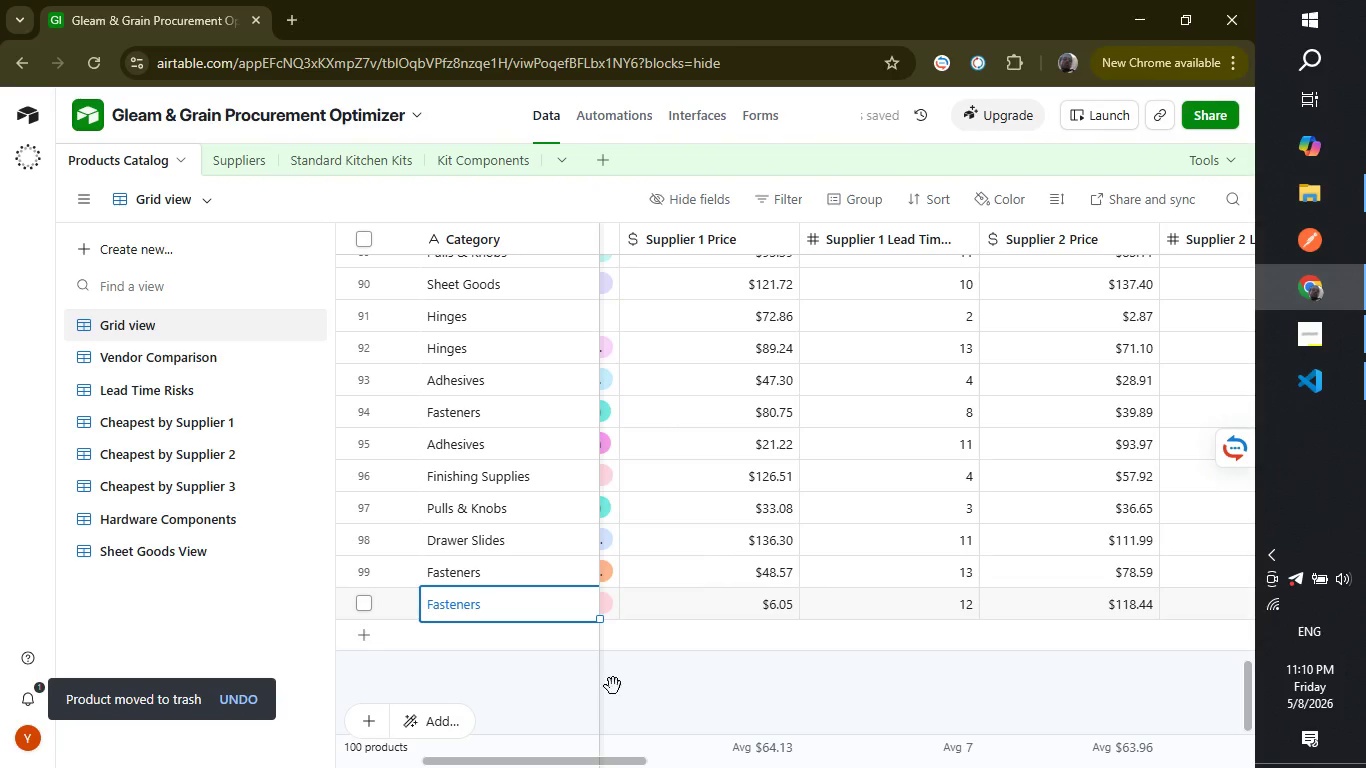 
left_click([702, 682])
 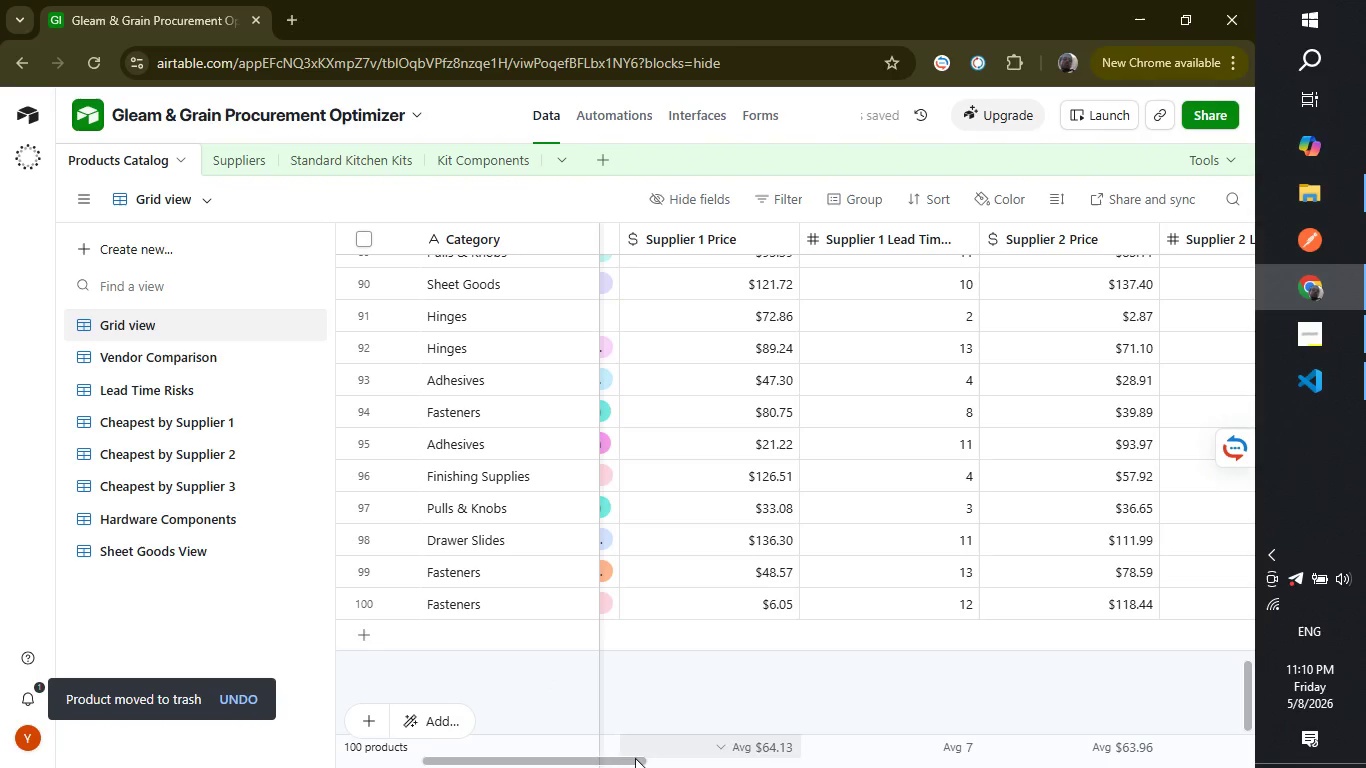 
left_click_drag(start_coordinate=[618, 761], to_coordinate=[448, 765])
 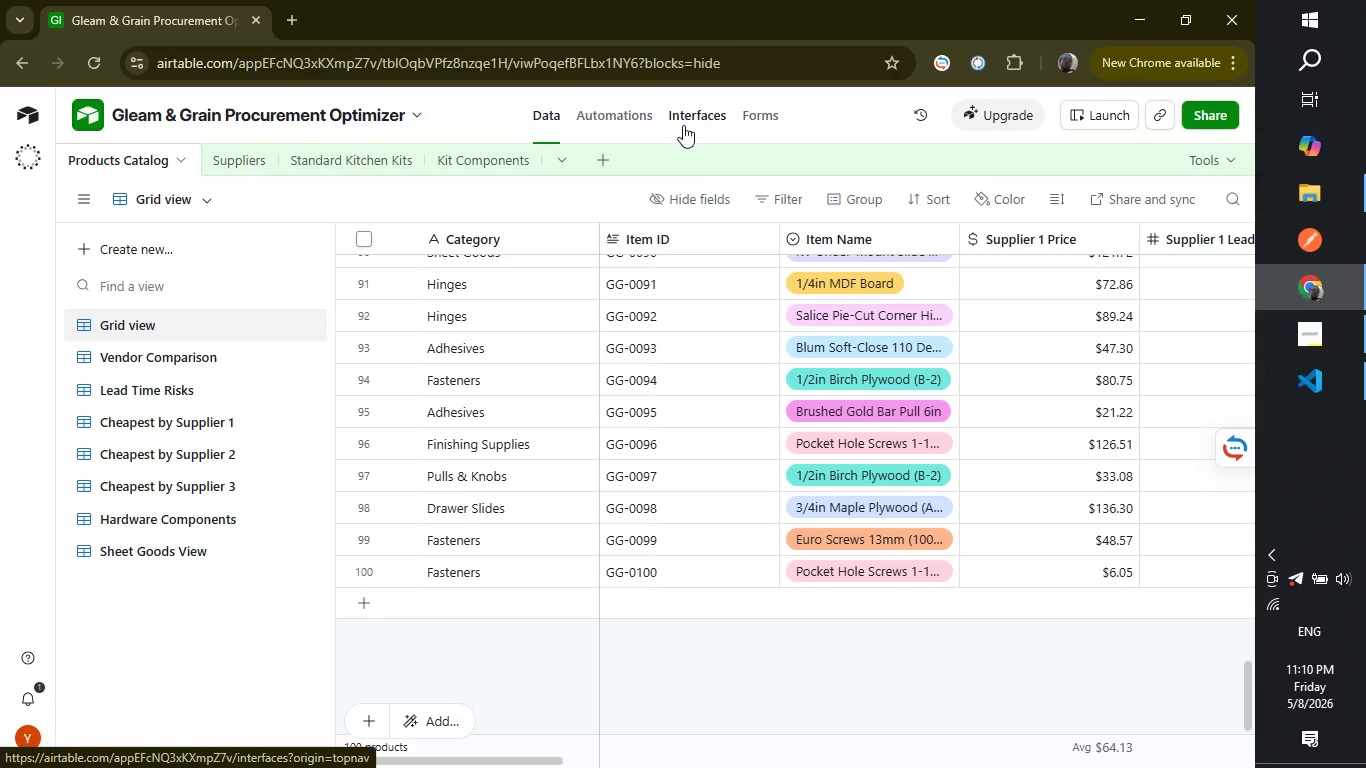 
wait(5.04)
 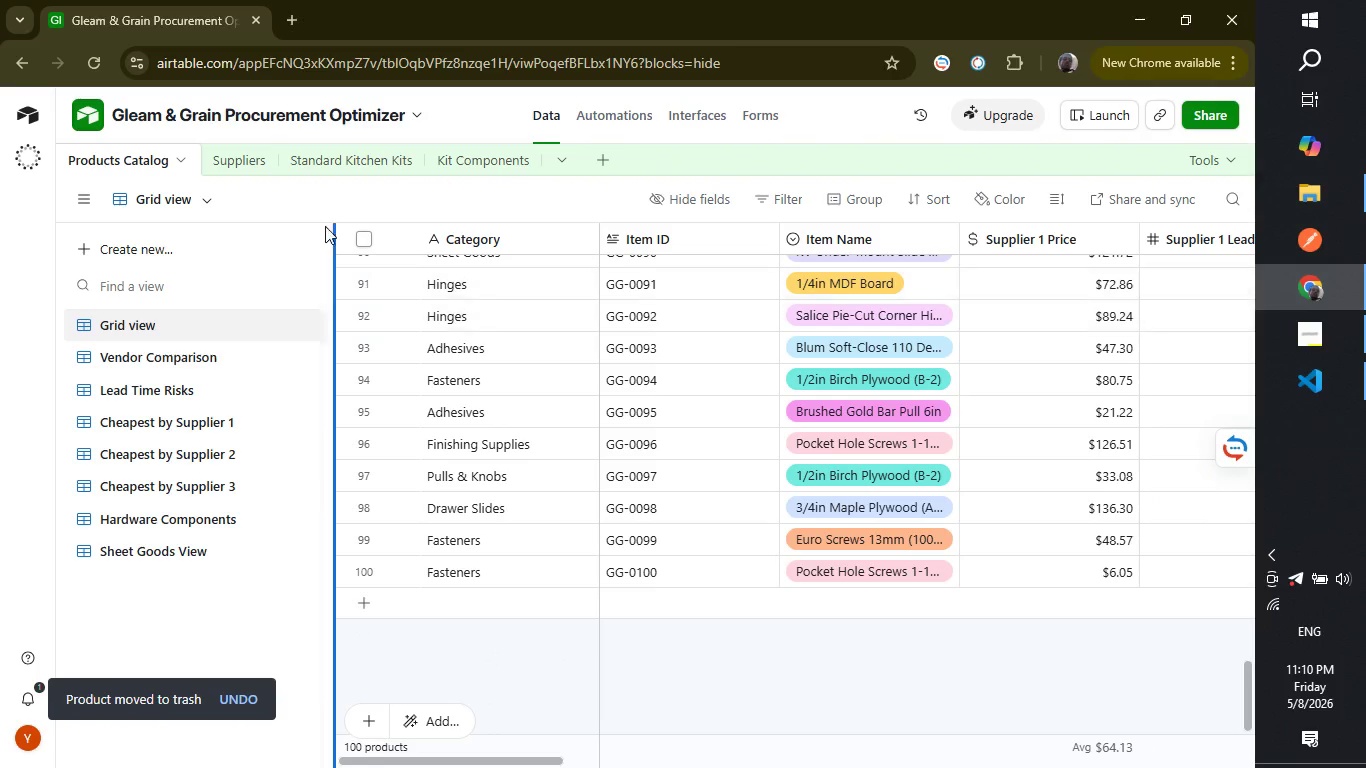 
mouse_move([678, 141])
 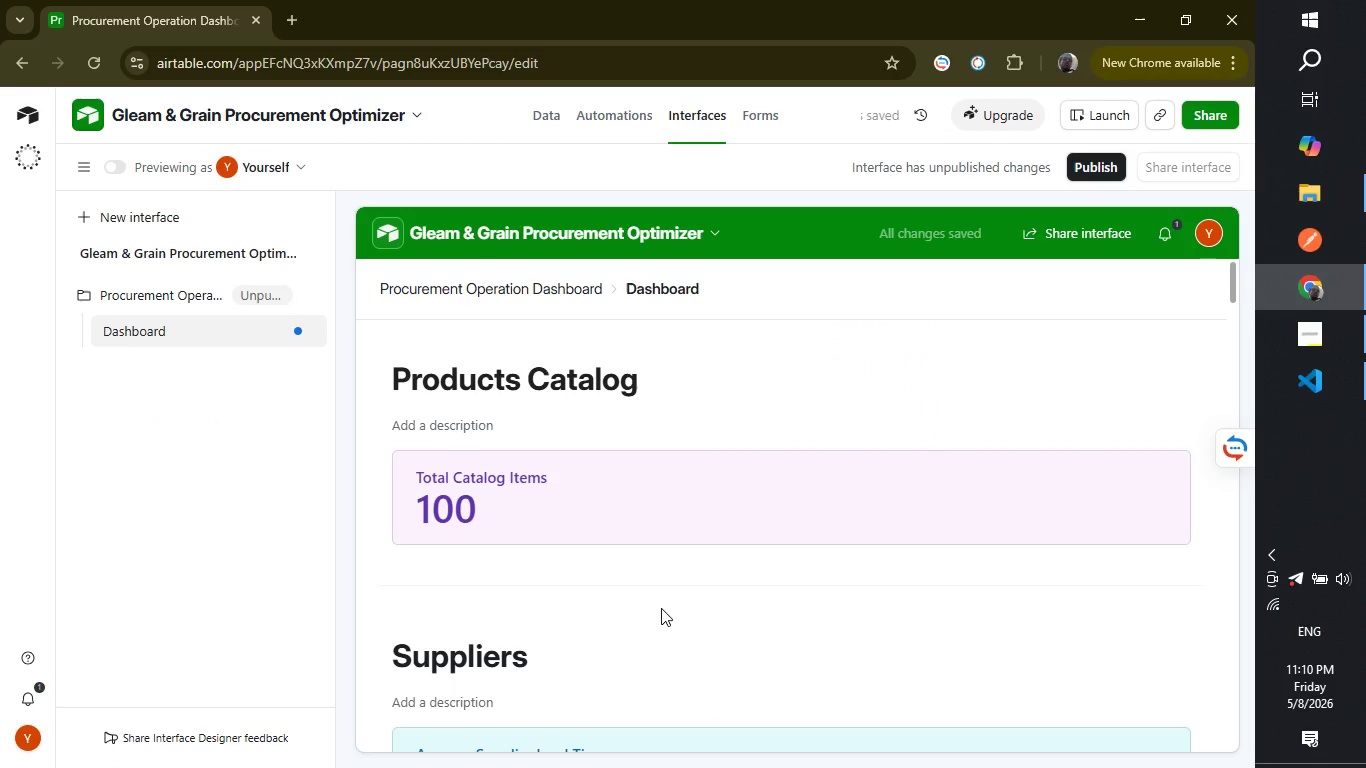 
wait(5.13)
 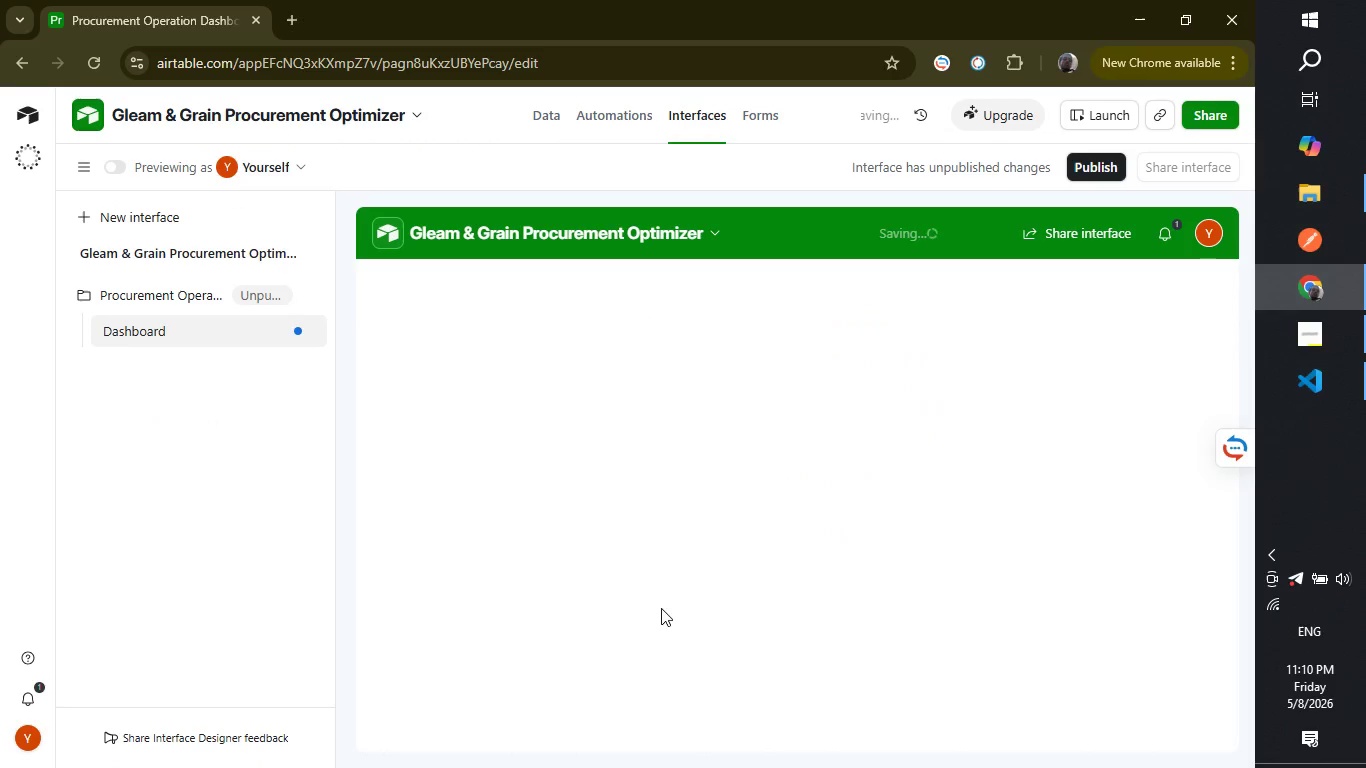 
scroll: coordinate [661, 608], scroll_direction: up, amount: 2.0
 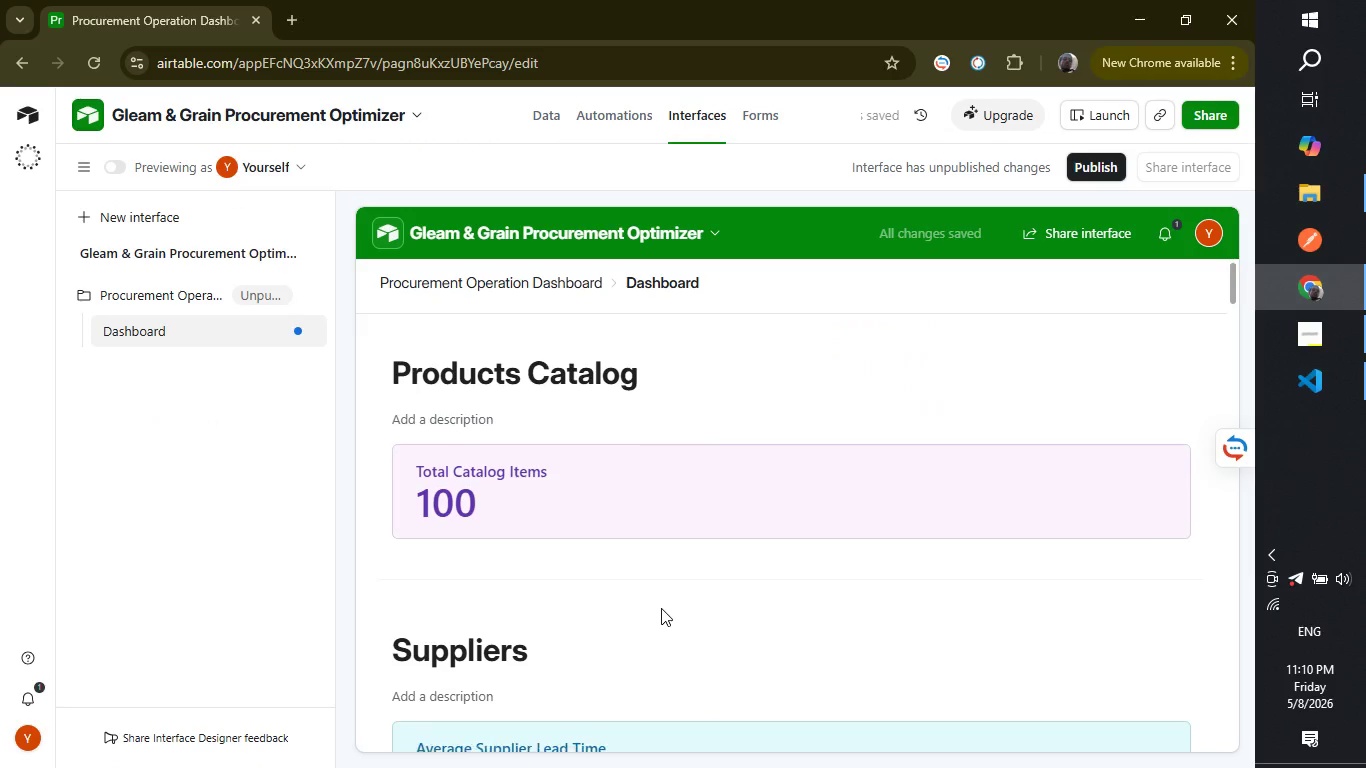 
scroll: coordinate [661, 608], scroll_direction: down, amount: 1.0
 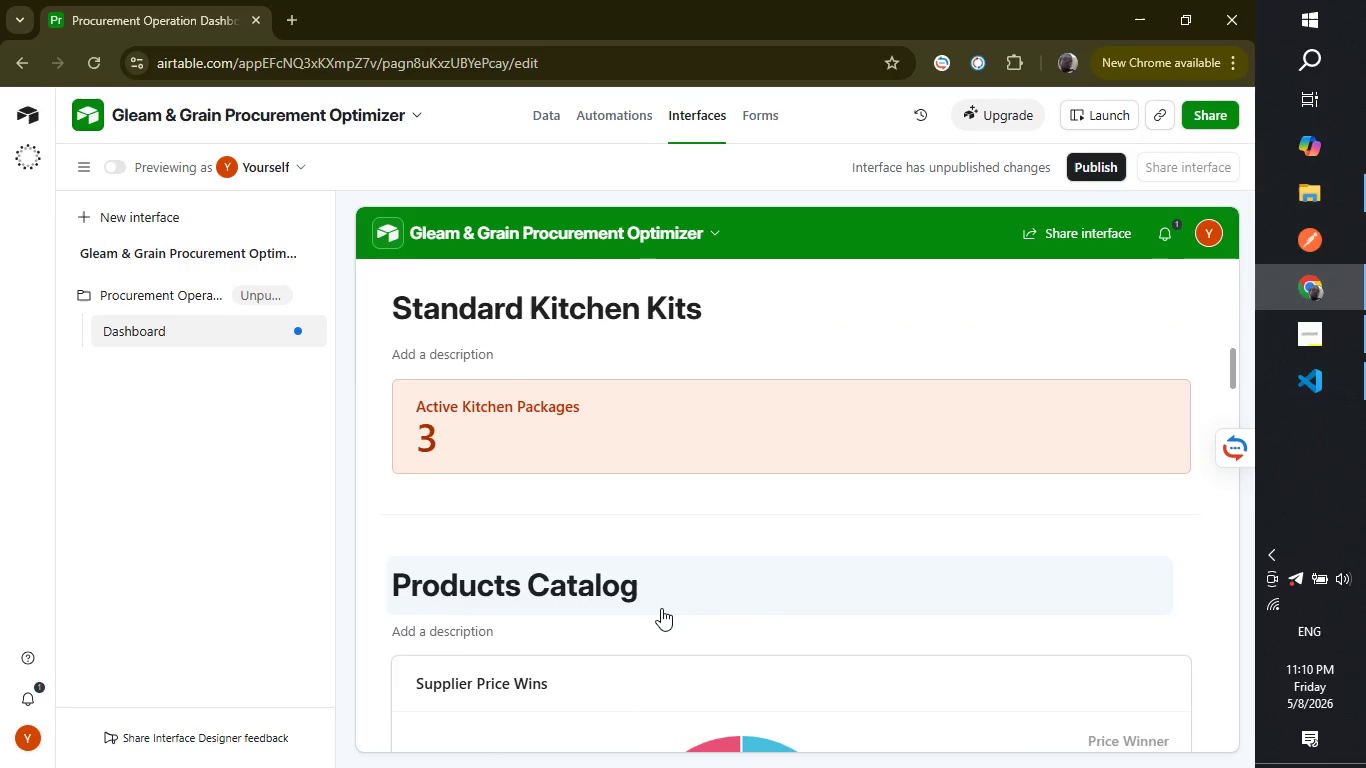 
scroll: coordinate [661, 608], scroll_direction: none, amount: 0.0
 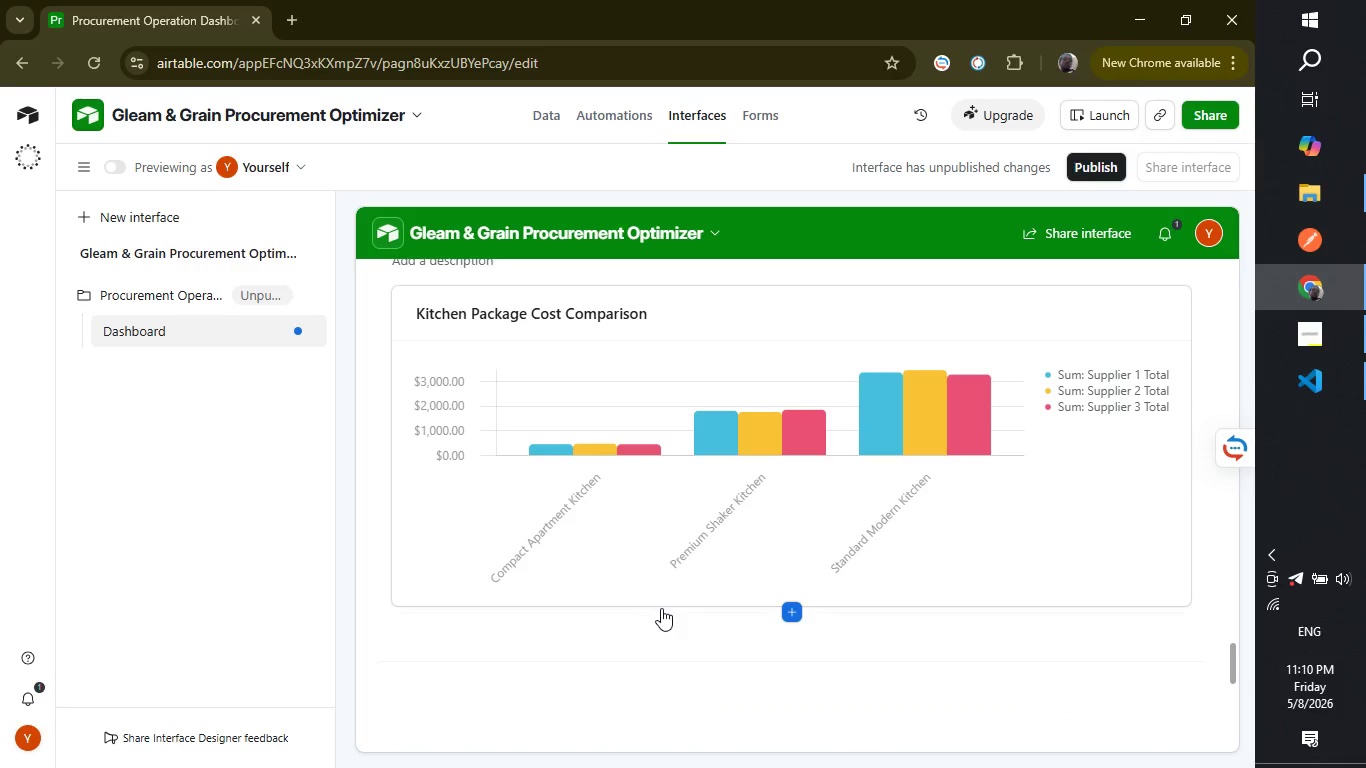 
scroll: coordinate [661, 608], scroll_direction: up, amount: 1.0
 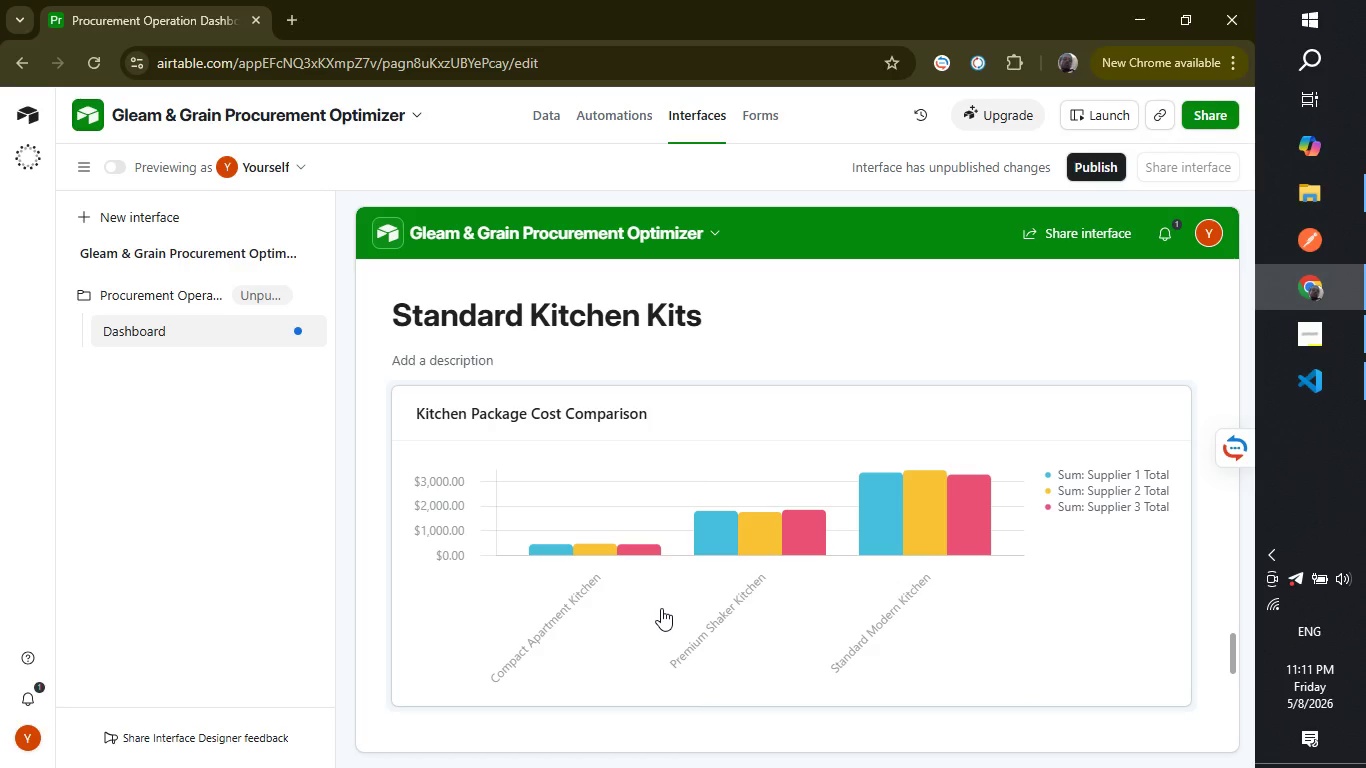 
wait(13.77)
 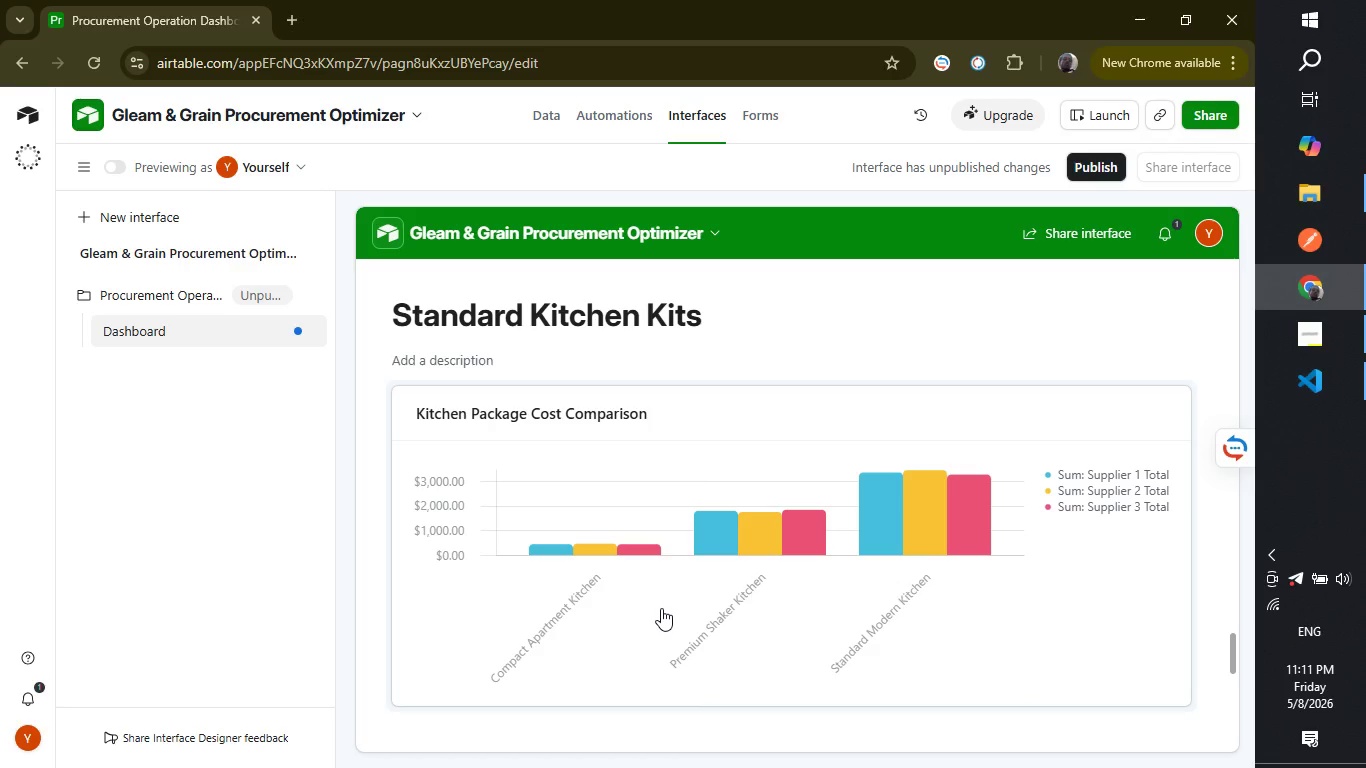 
left_click([1310, 326])
 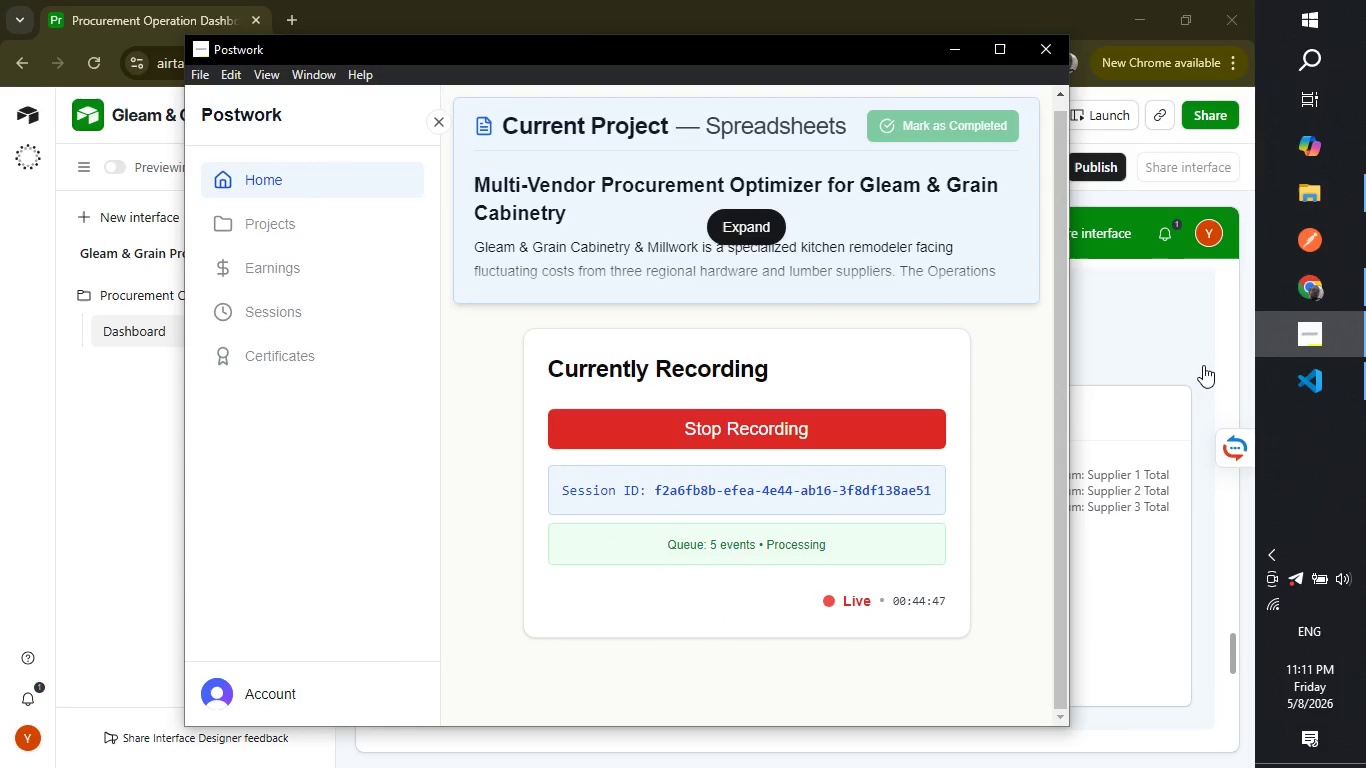 
wait(8.47)
 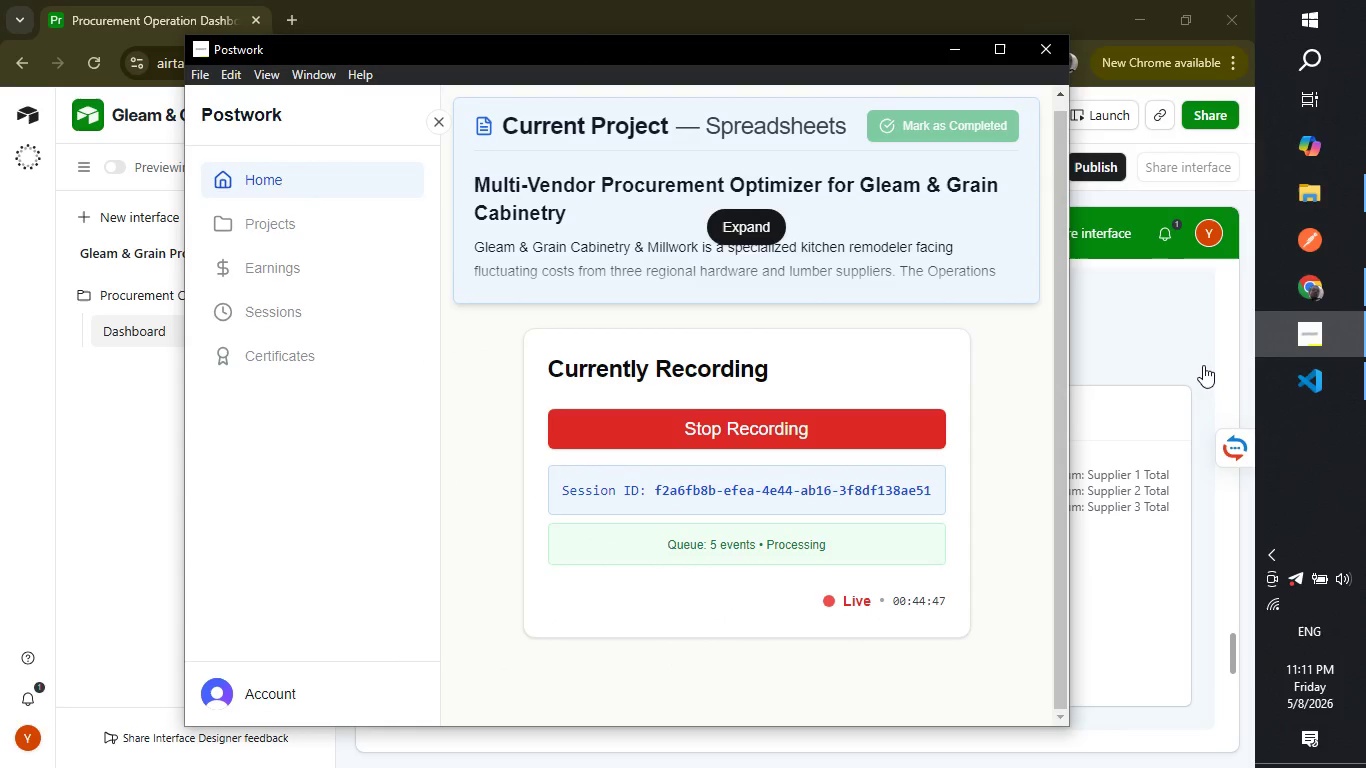 
mouse_move([1117, 146])
 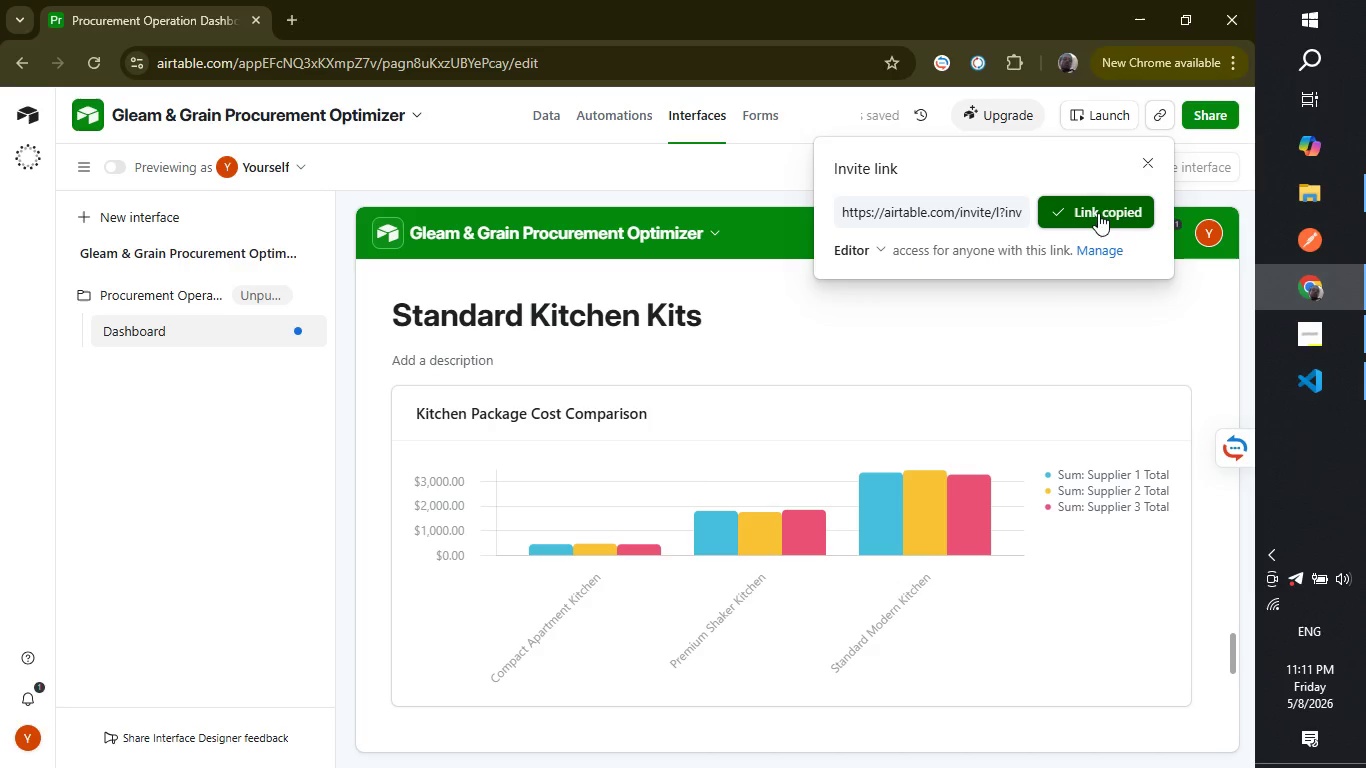 
left_click([1098, 210])
 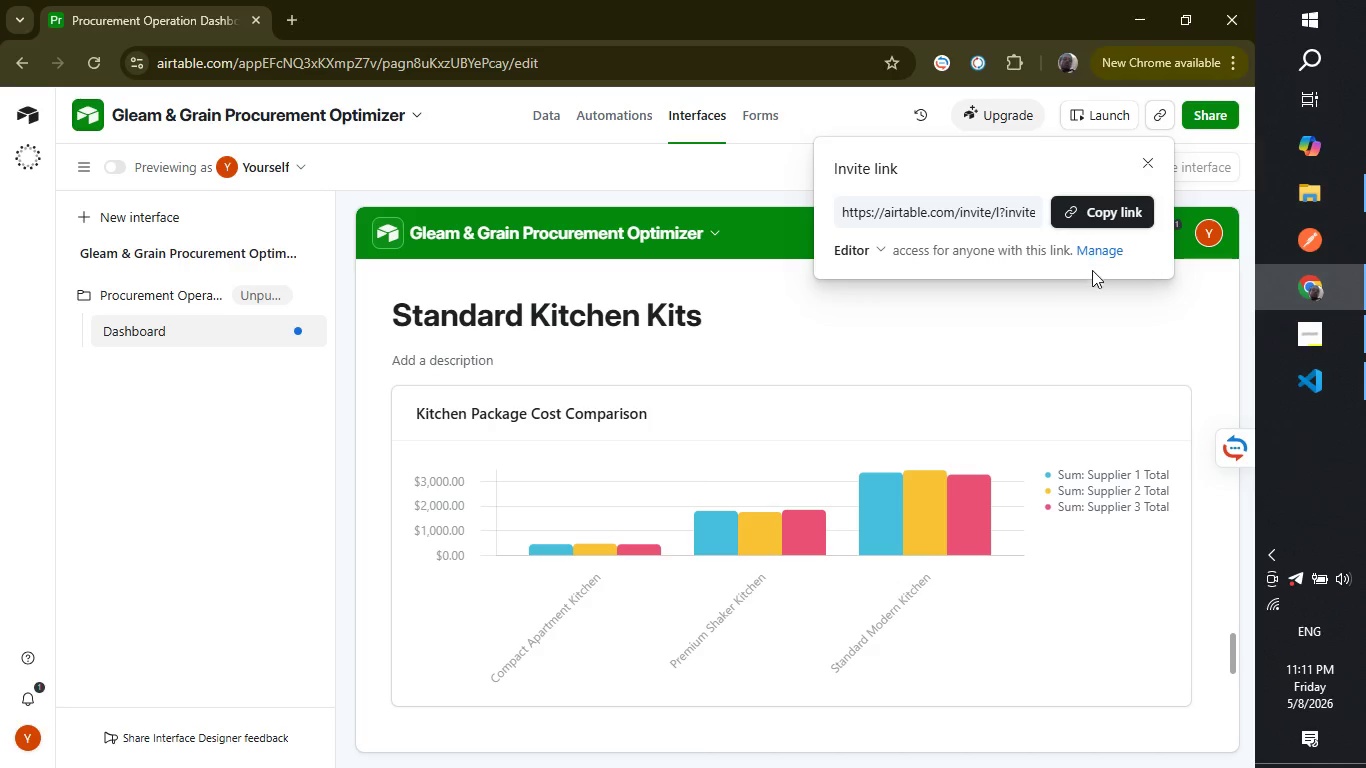 
wait(5.03)
 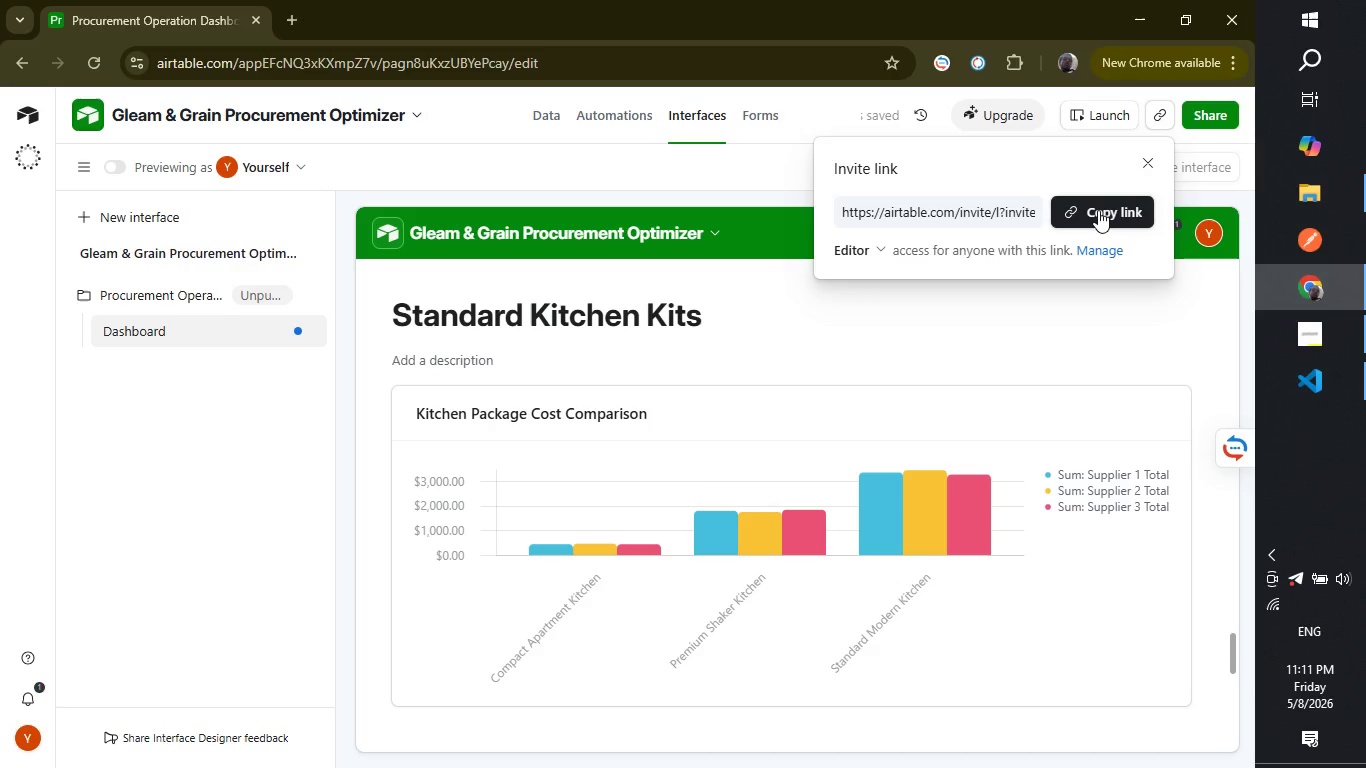 
left_click([1097, 214])
 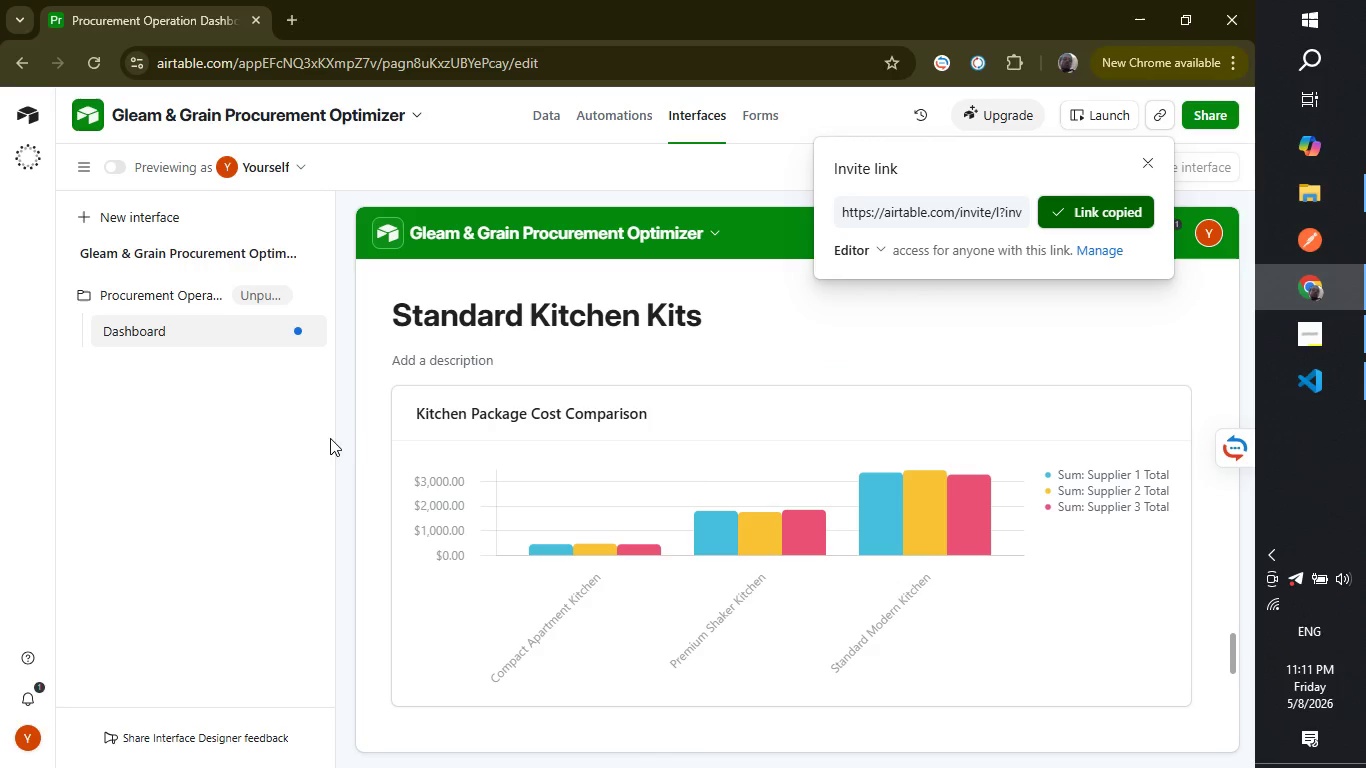 
scroll: coordinate [327, 328], scroll_direction: up, amount: 1.0
 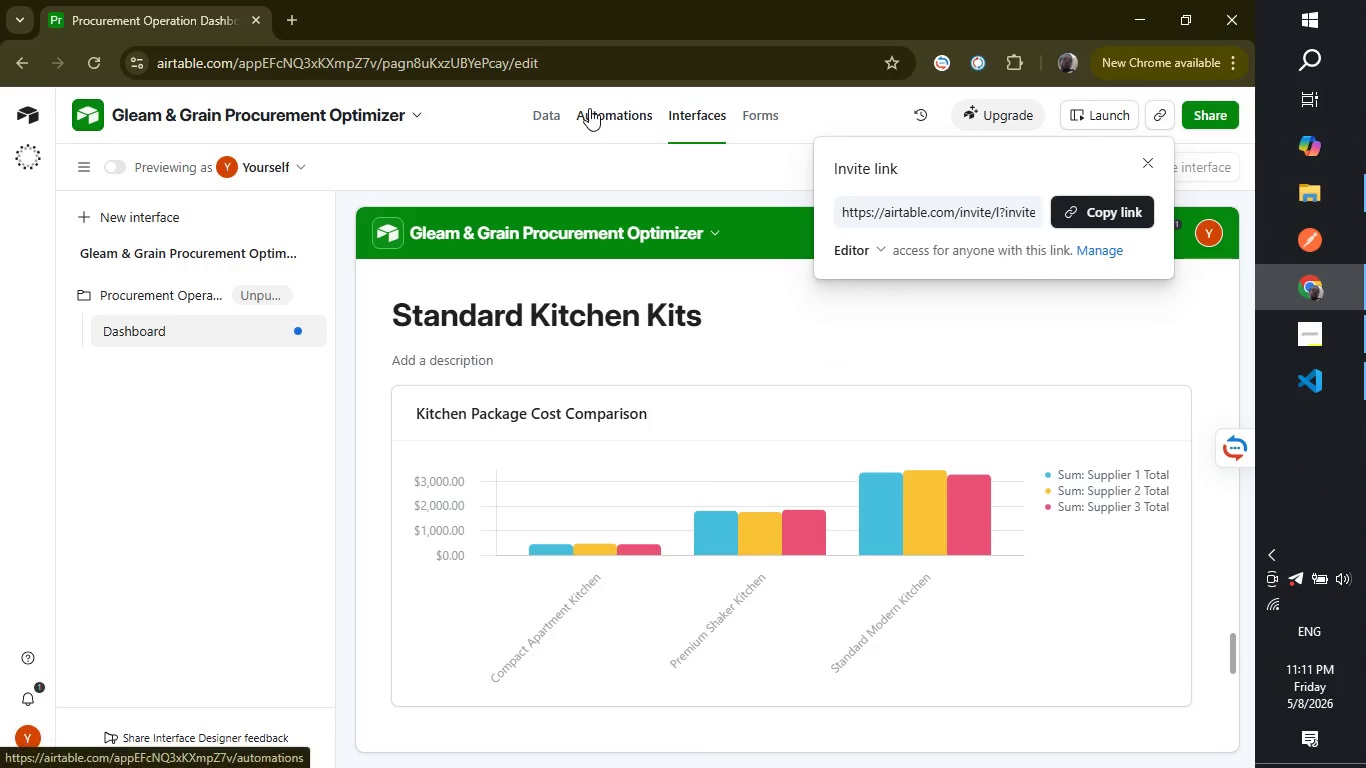 
left_click([542, 122])
 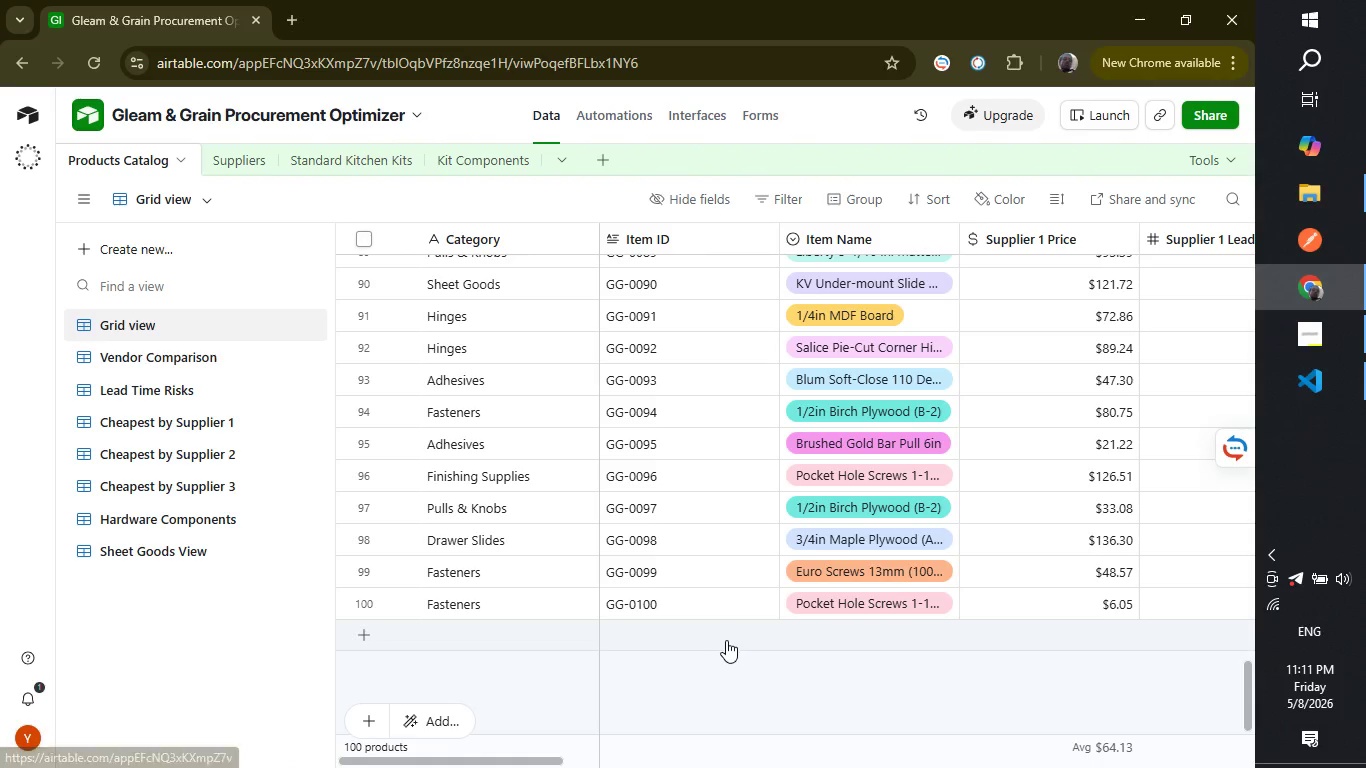 
mouse_move([435, 319])
 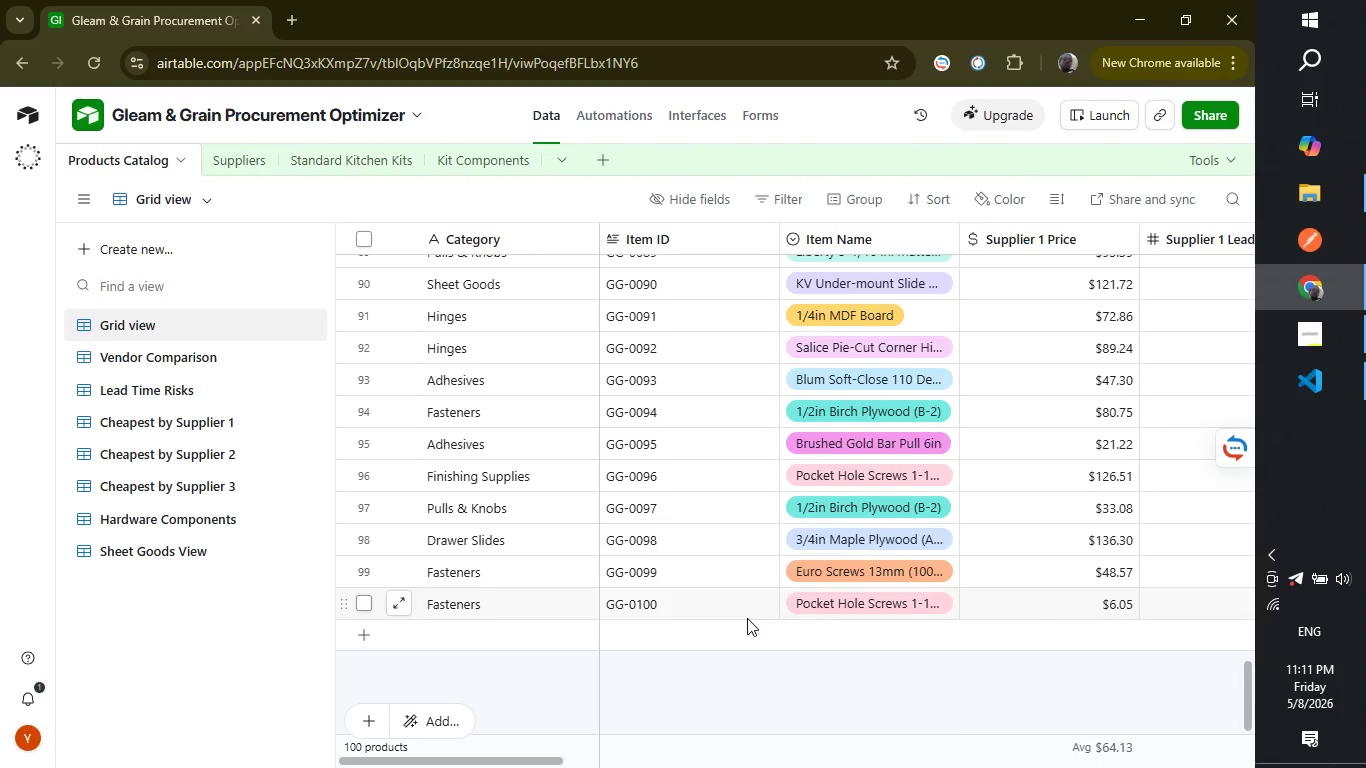 
scroll: coordinate [747, 618], scroll_direction: up, amount: 22.0
 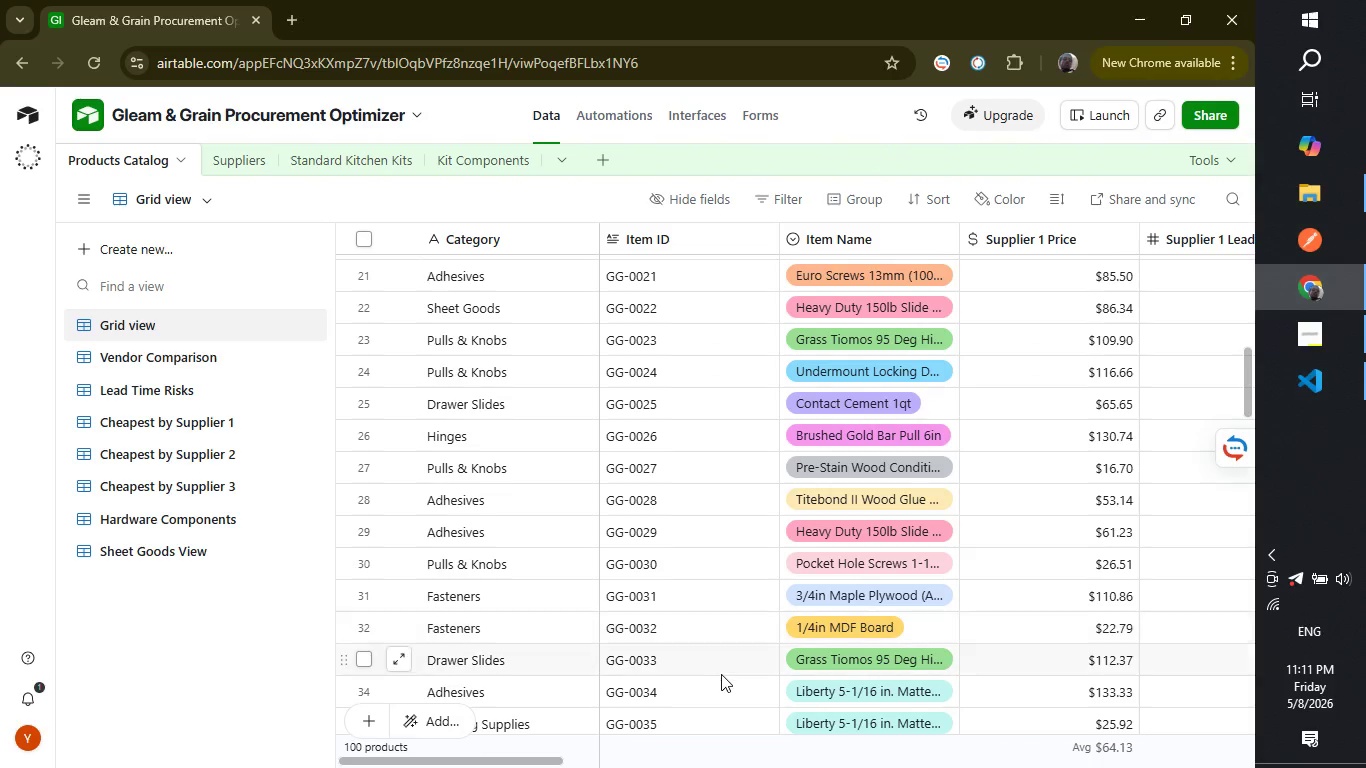 
scroll: coordinate [712, 679], scroll_direction: down, amount: 3.0
 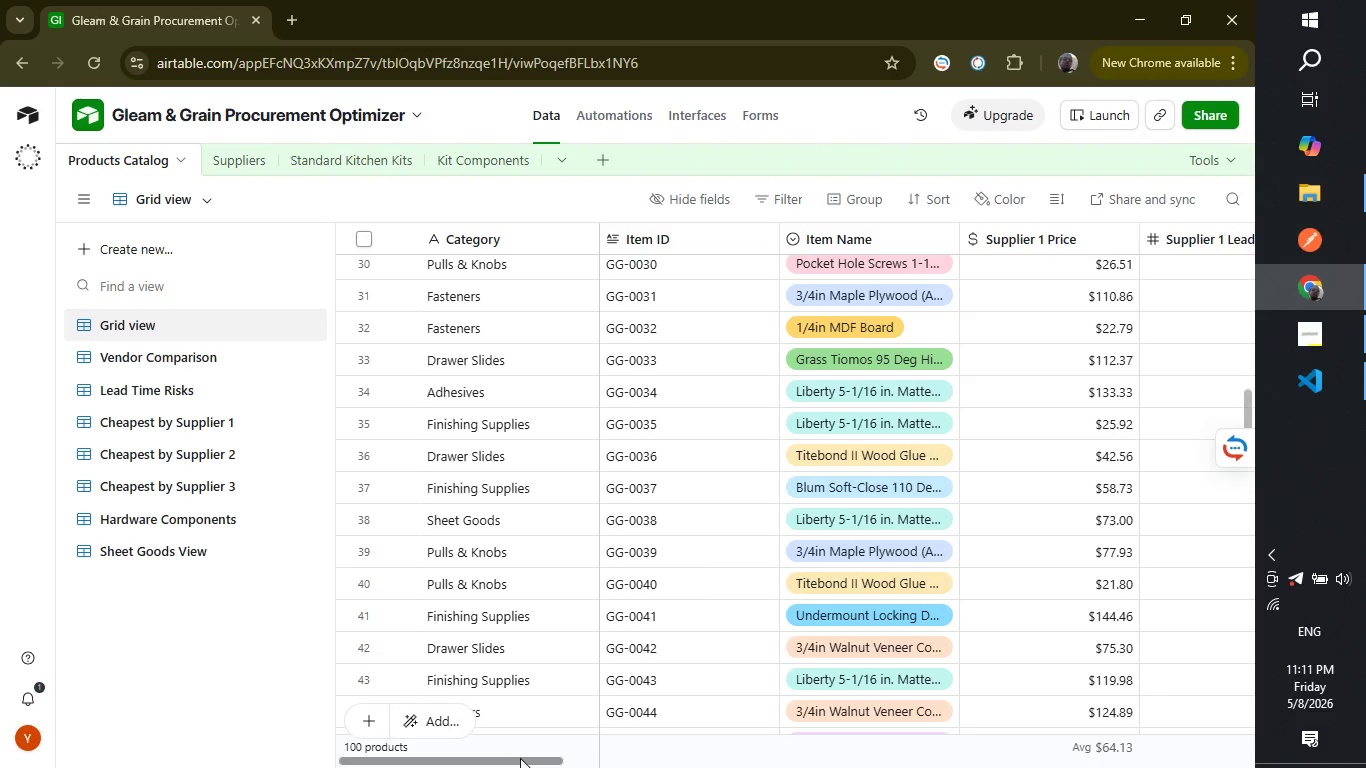 
left_click_drag(start_coordinate=[520, 758], to_coordinate=[1216, 758])
 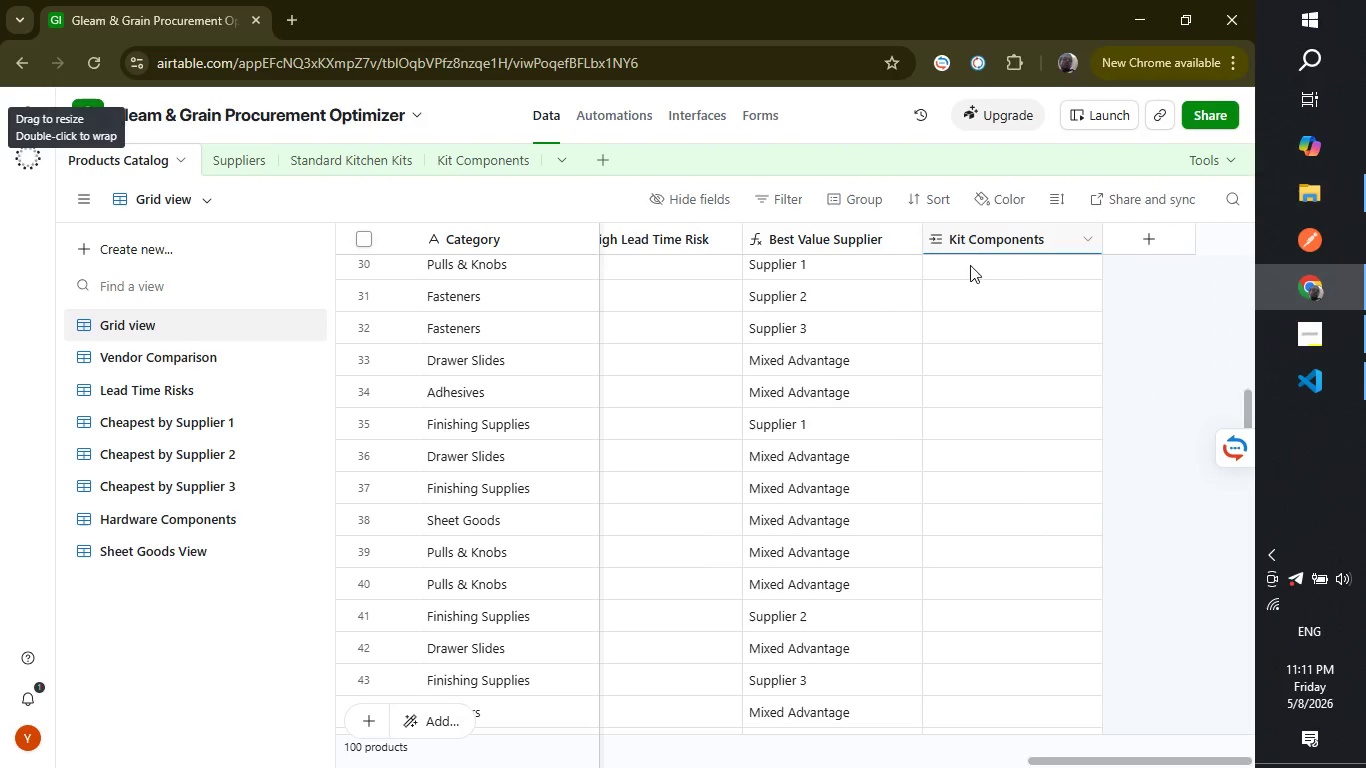 
left_click([971, 266])
 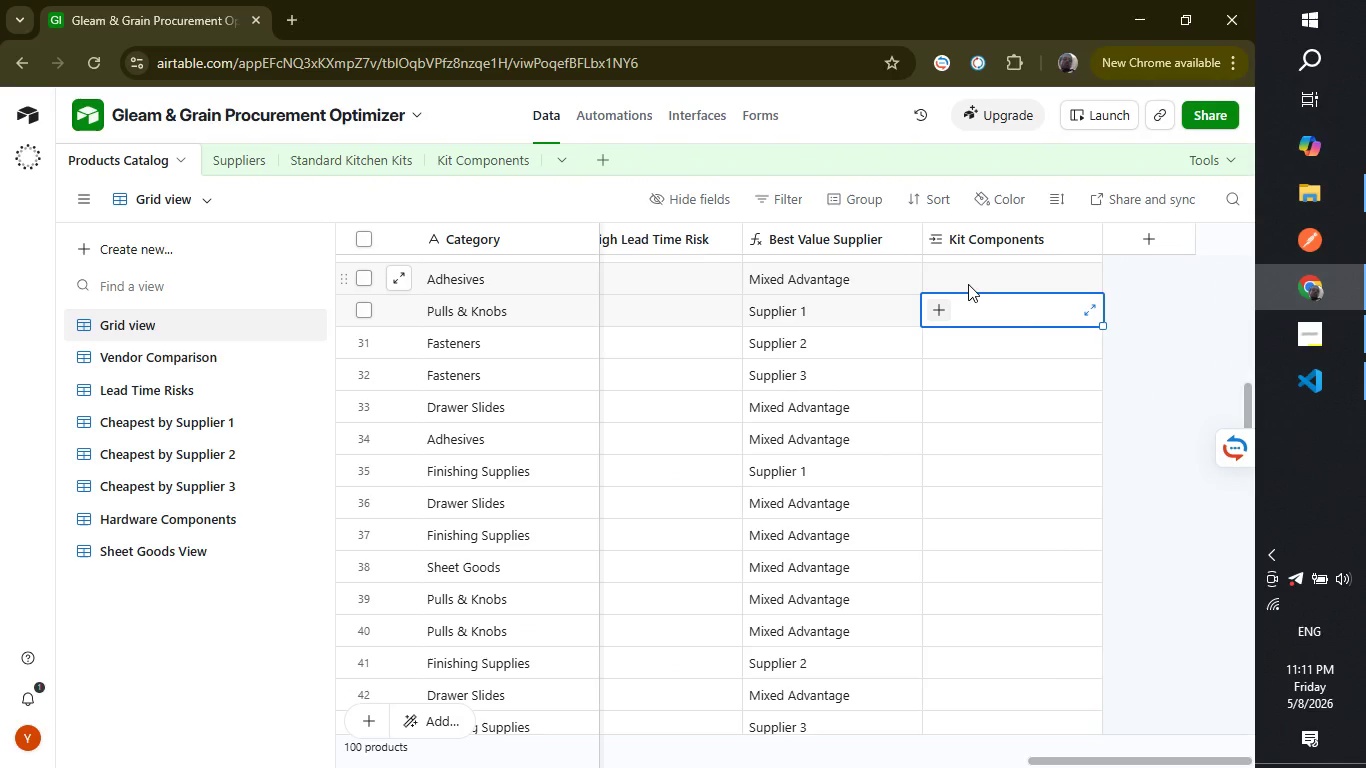 
left_click([966, 270])
 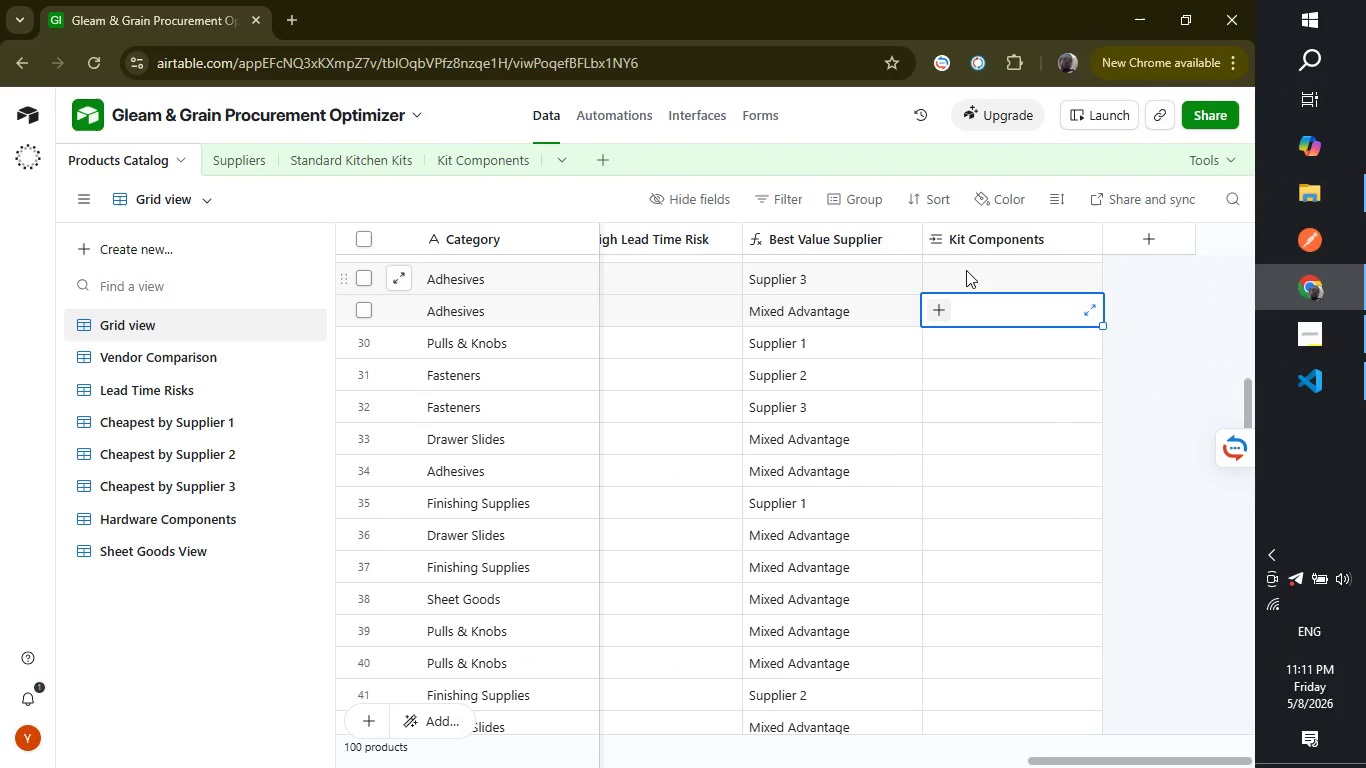 
left_click([966, 270])
 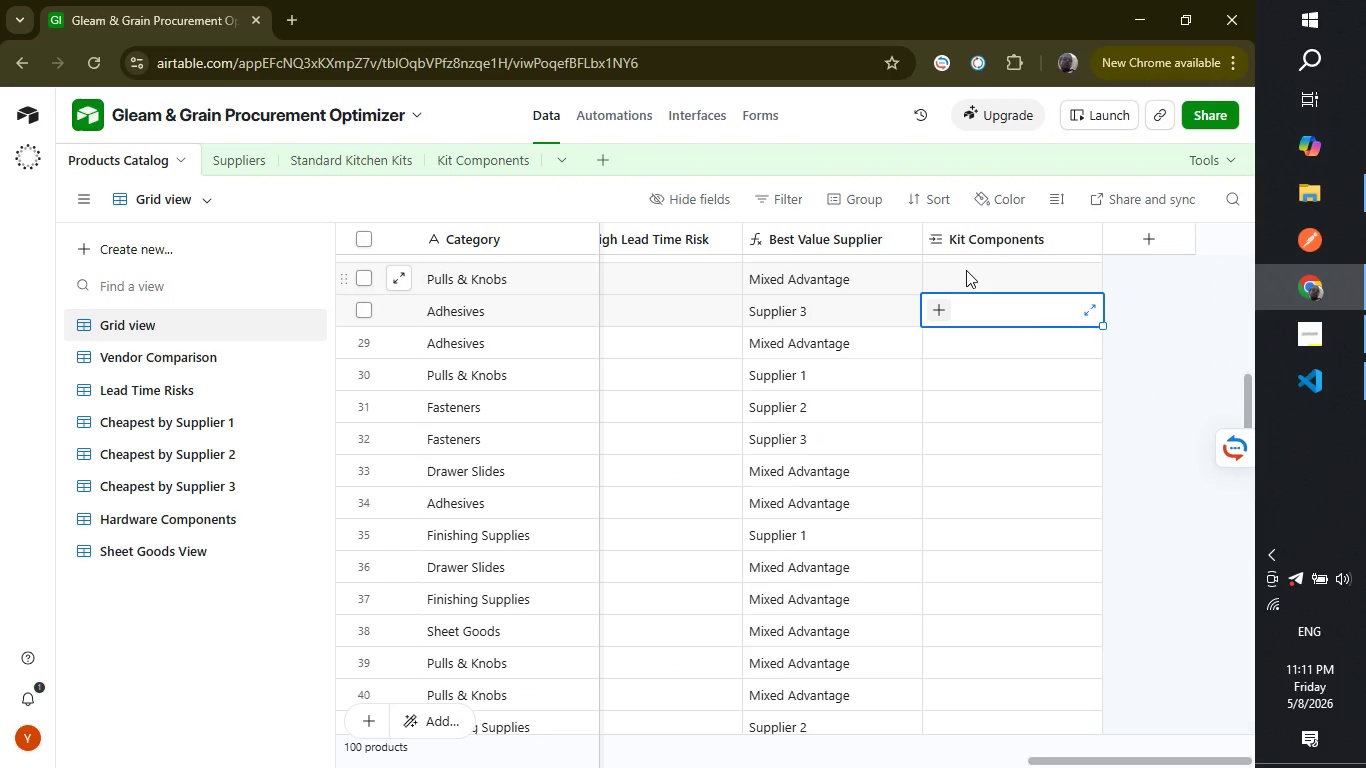 
left_click([966, 270])
 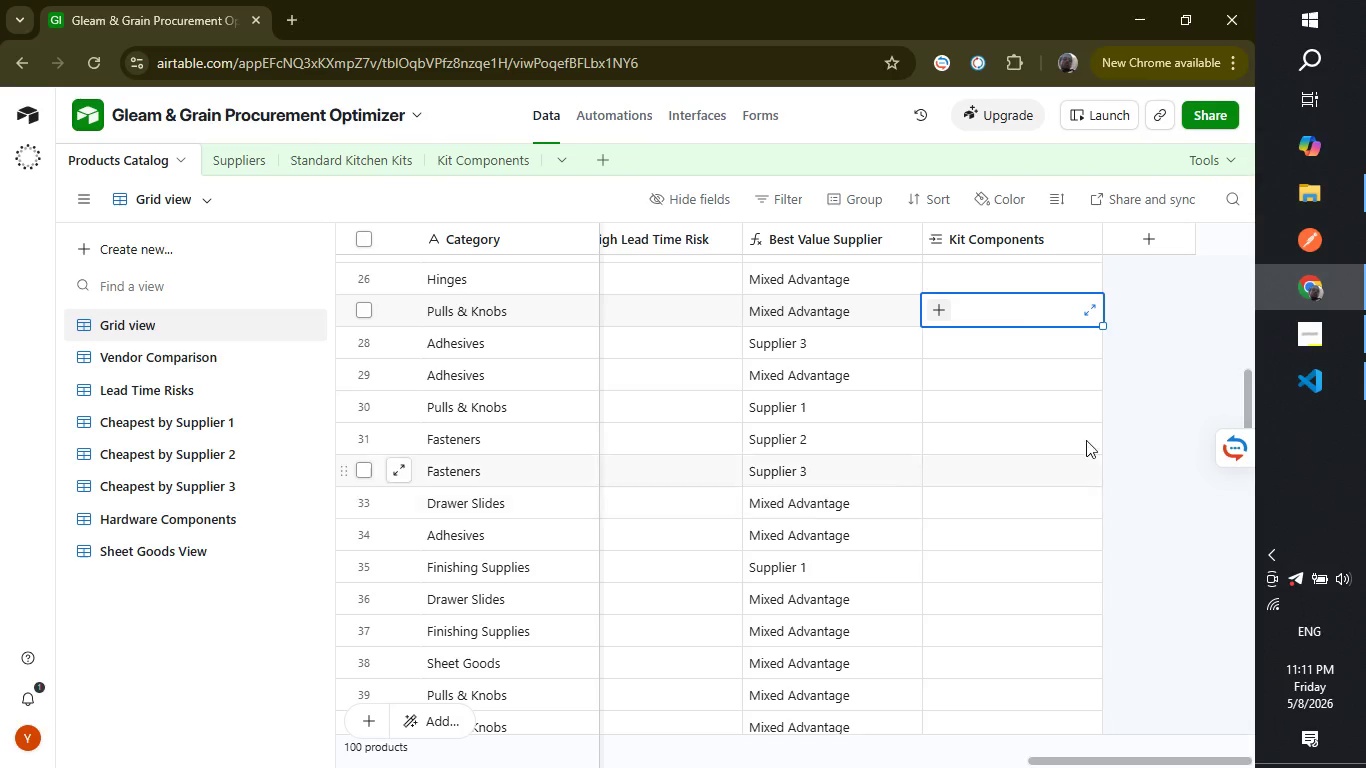 
left_click([1162, 375])
 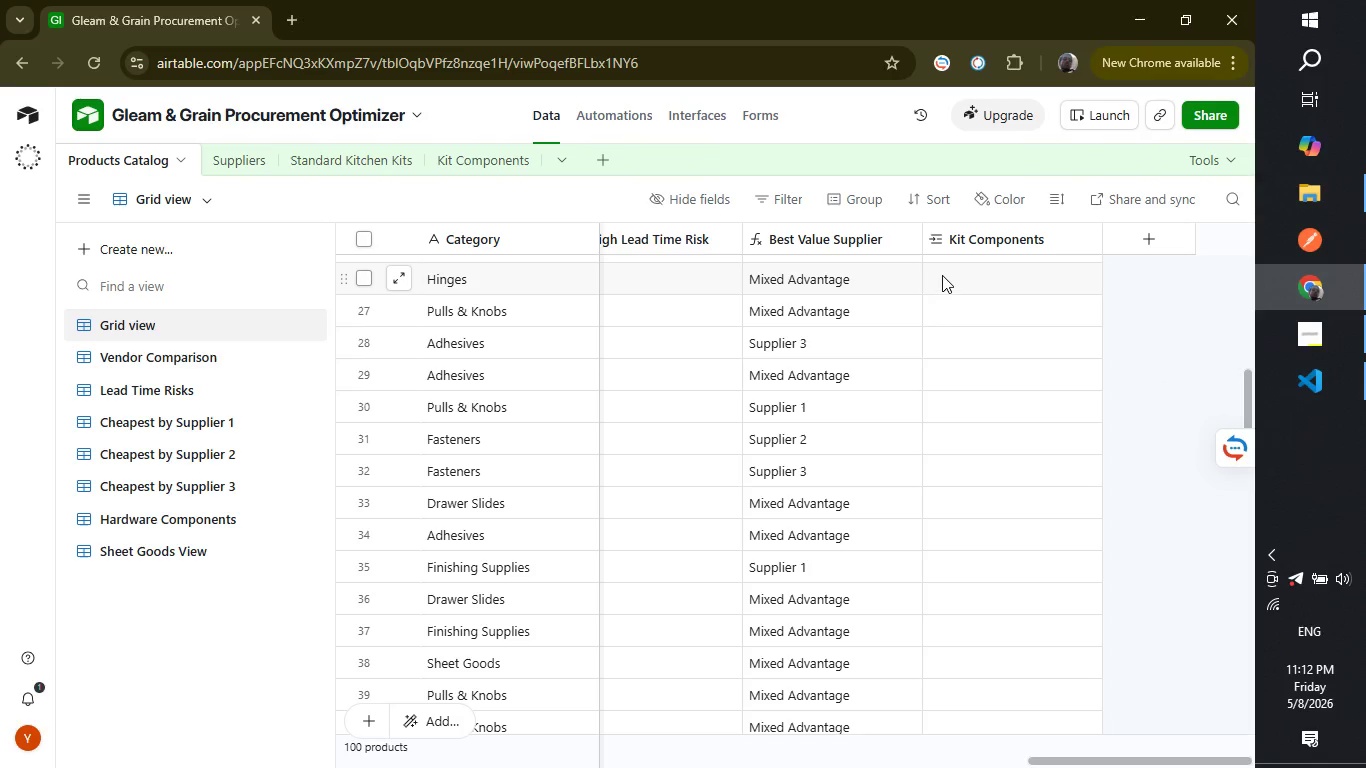 
left_click([942, 269])
 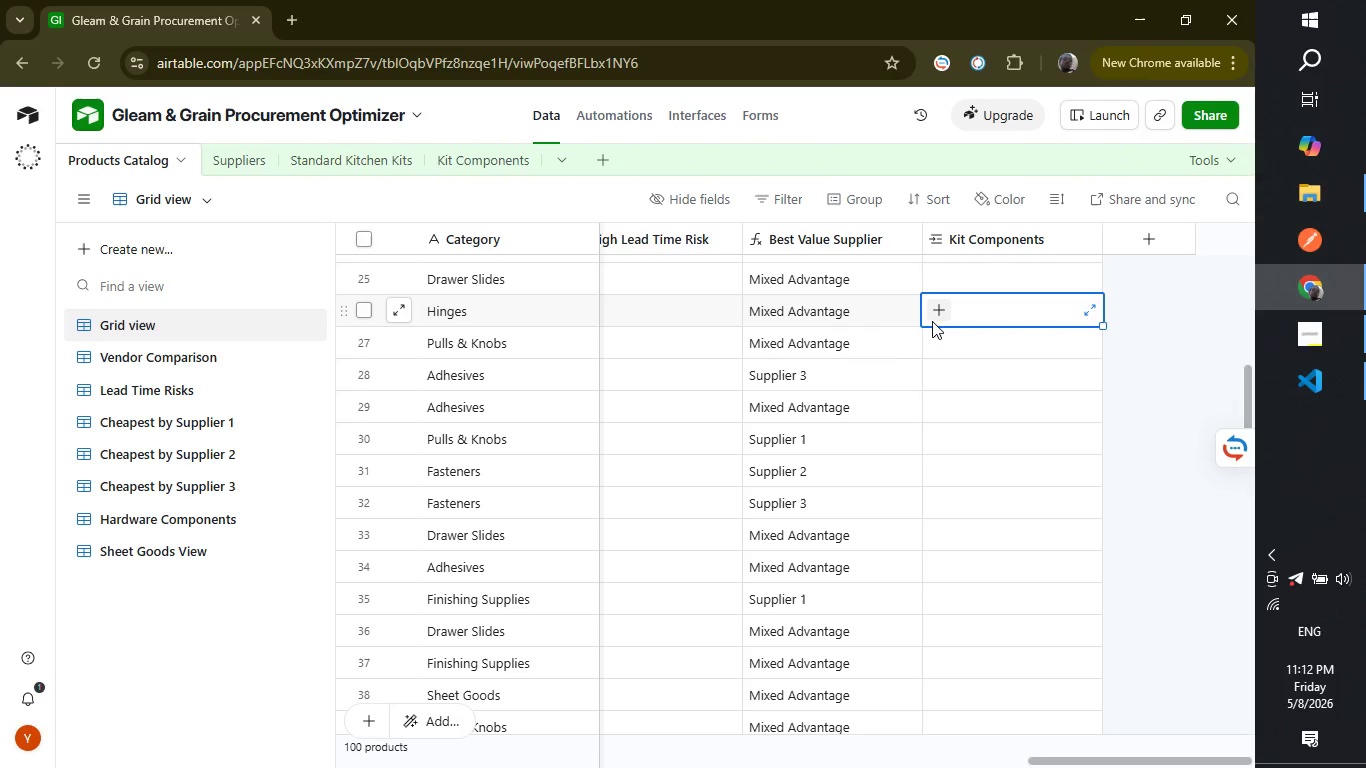 
left_click([937, 313])
 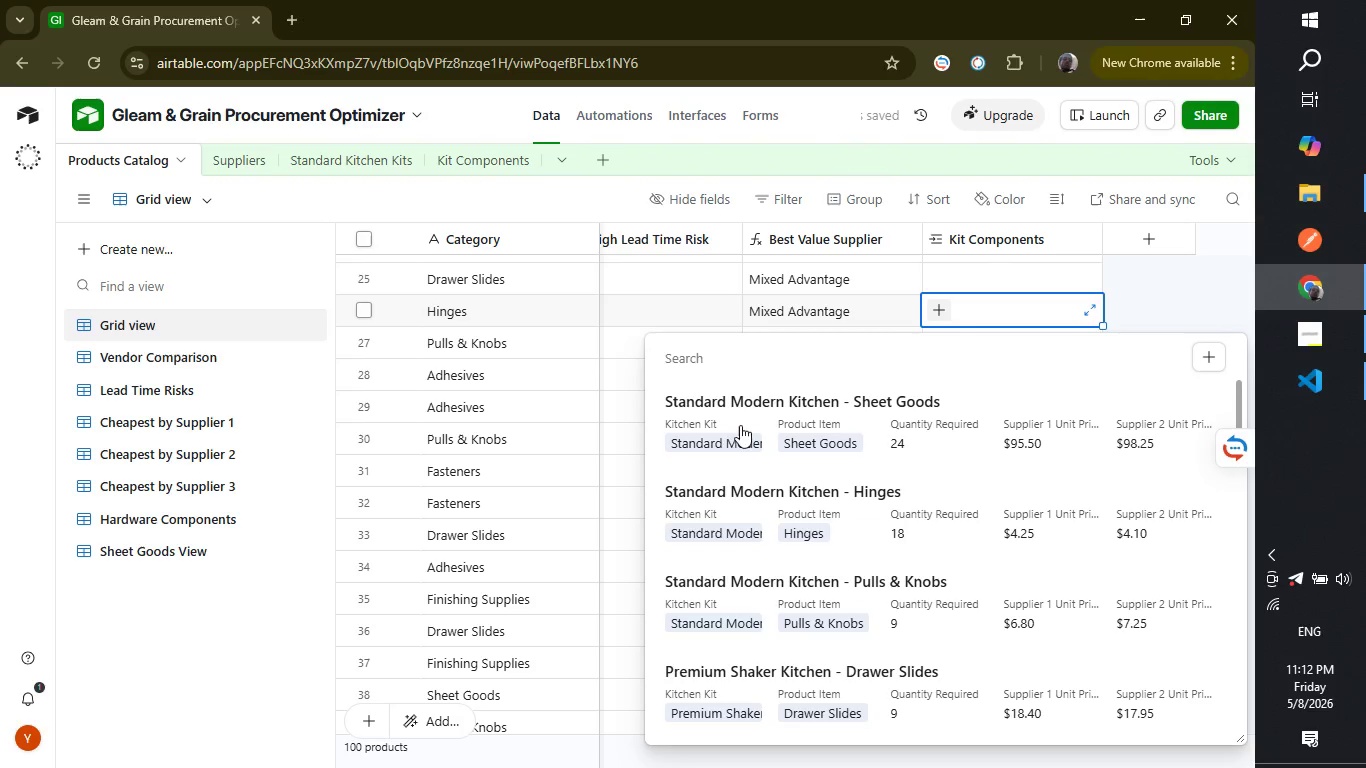 
left_click([689, 411])
 